 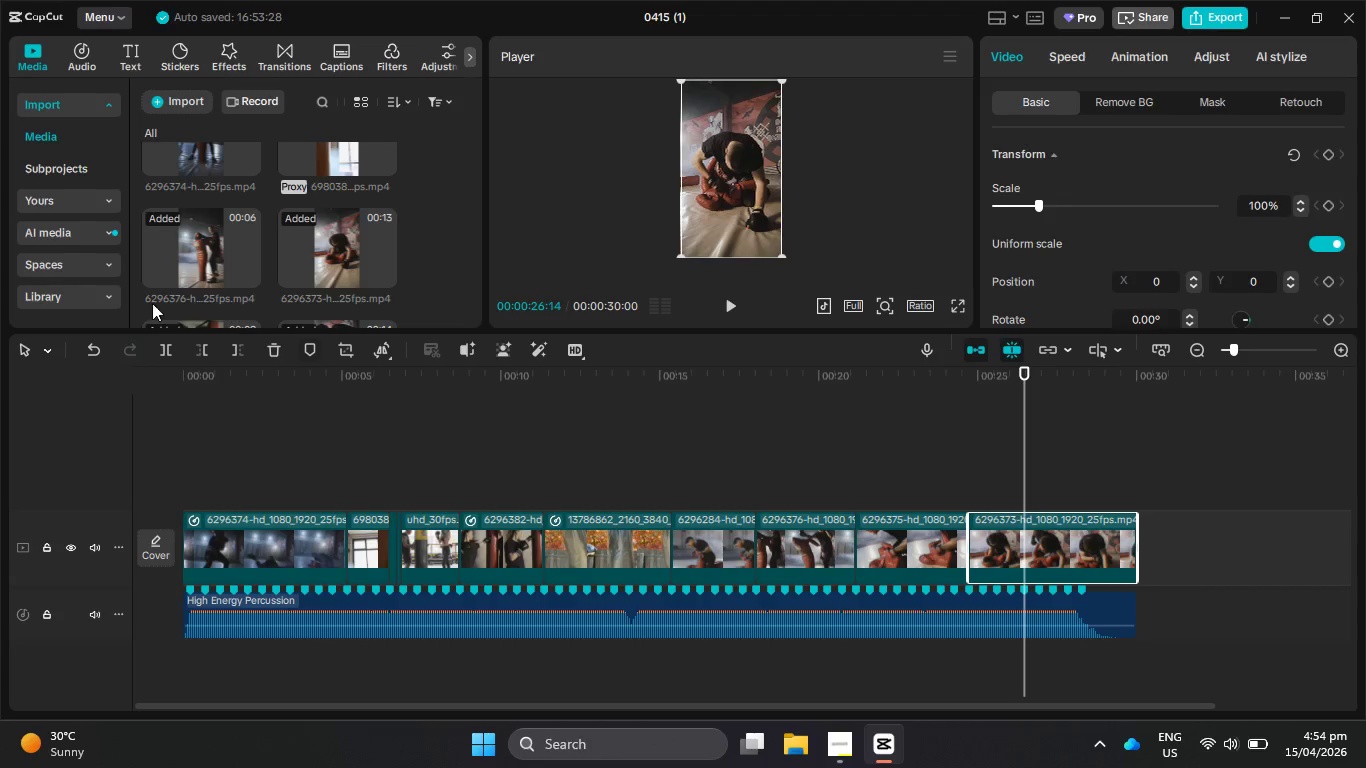 
left_click([139, 61])
 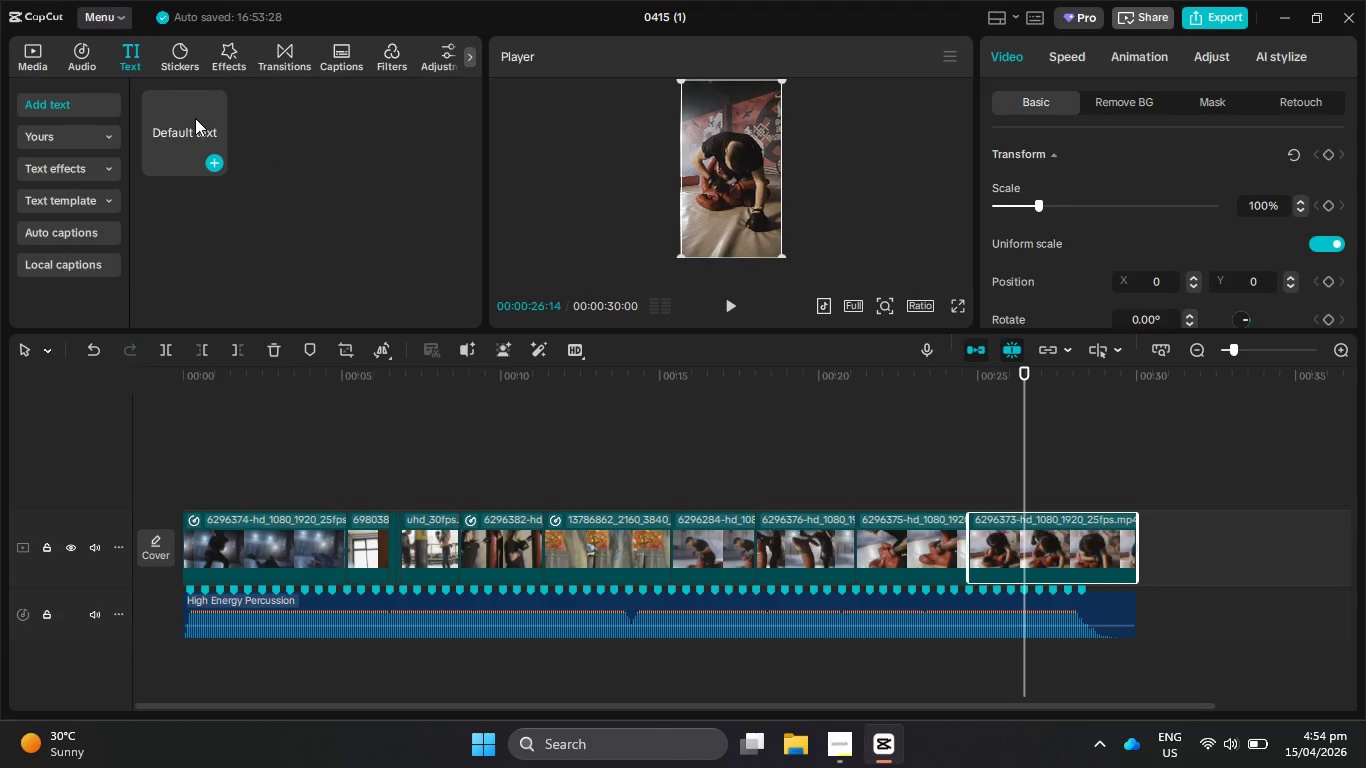 
left_click([217, 164])
 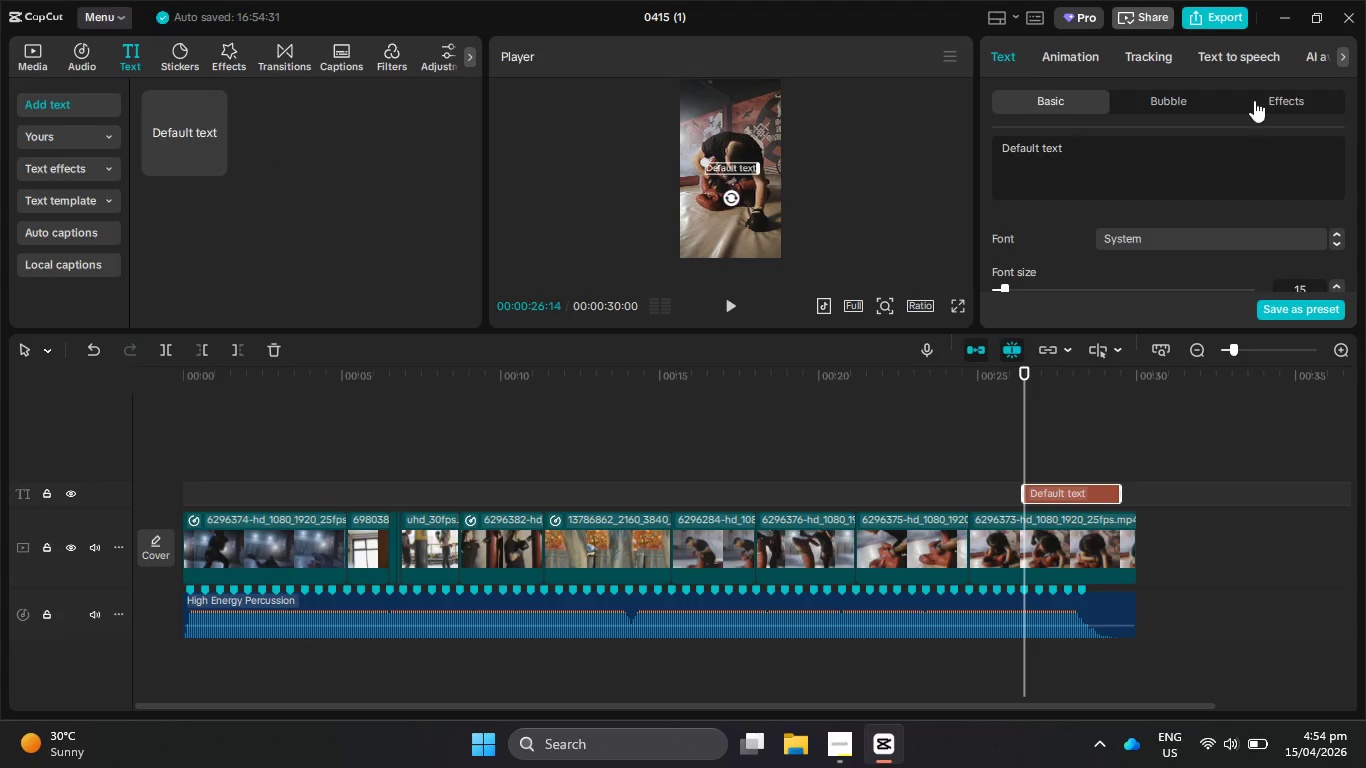 
left_click_drag(start_coordinate=[1172, 153], to_coordinate=[977, 133])
 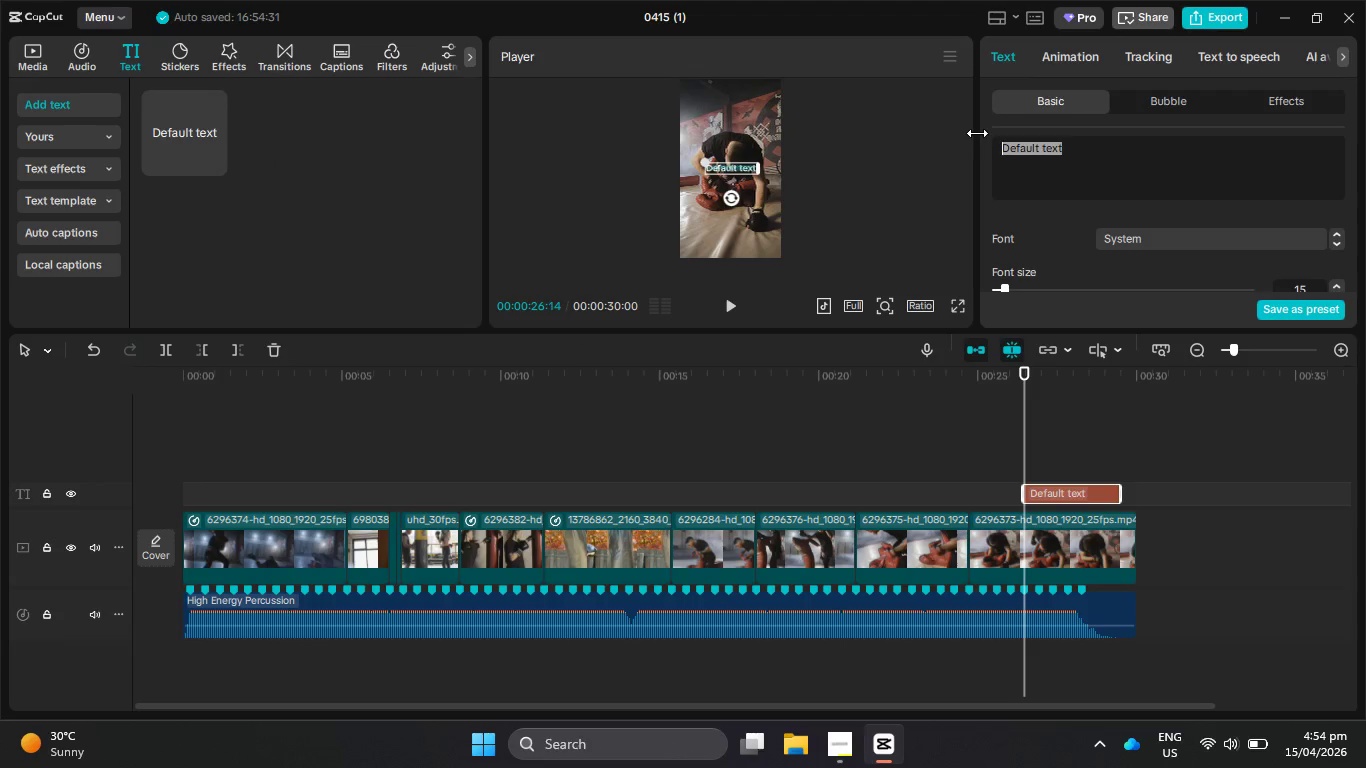 
key(Control+V)
 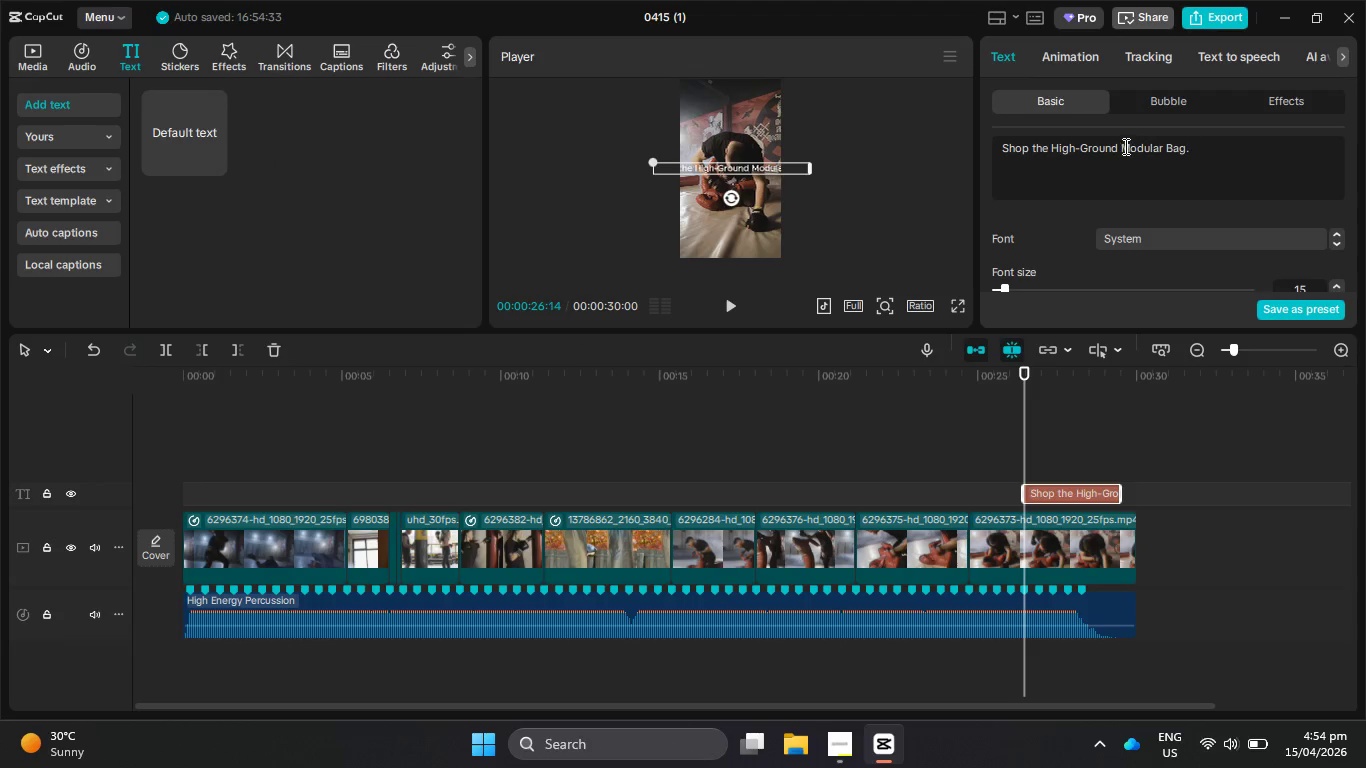 
left_click([1123, 146])
 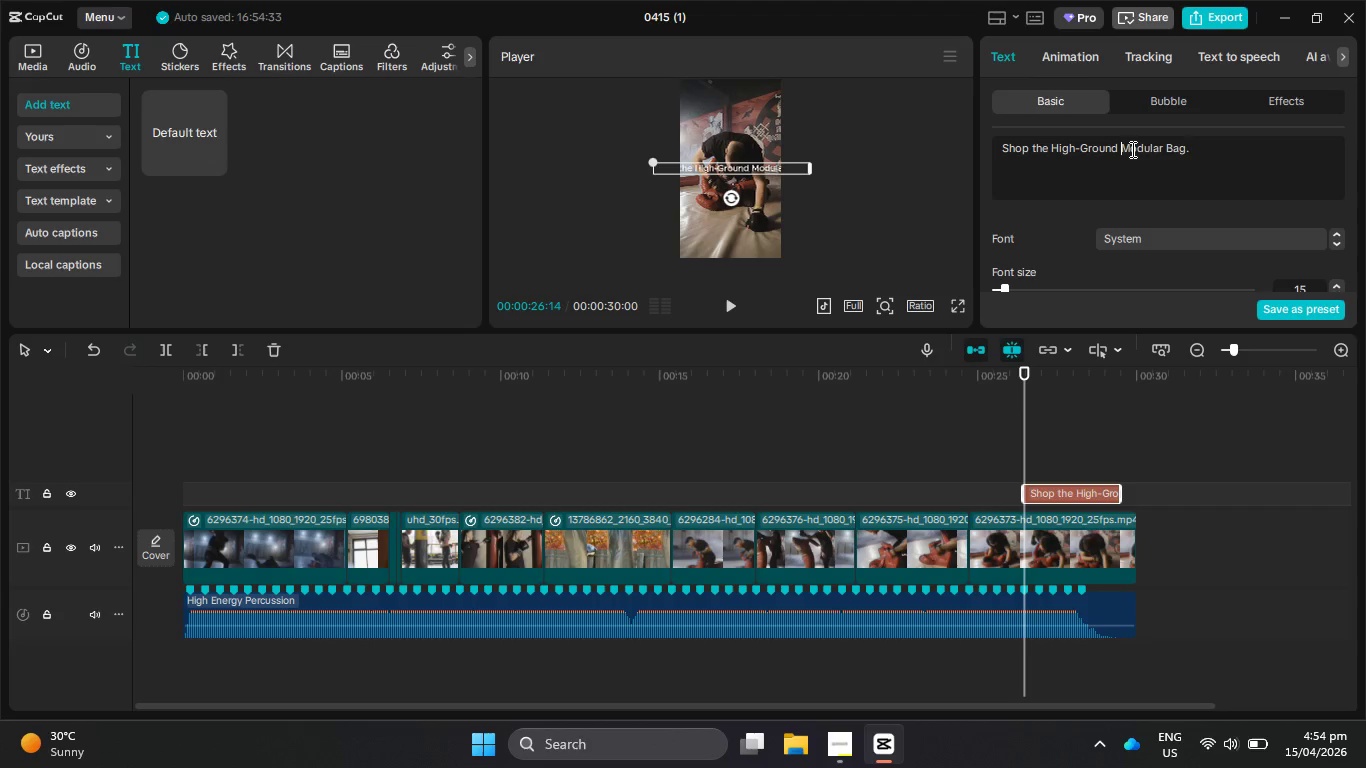 
key(Enter)
 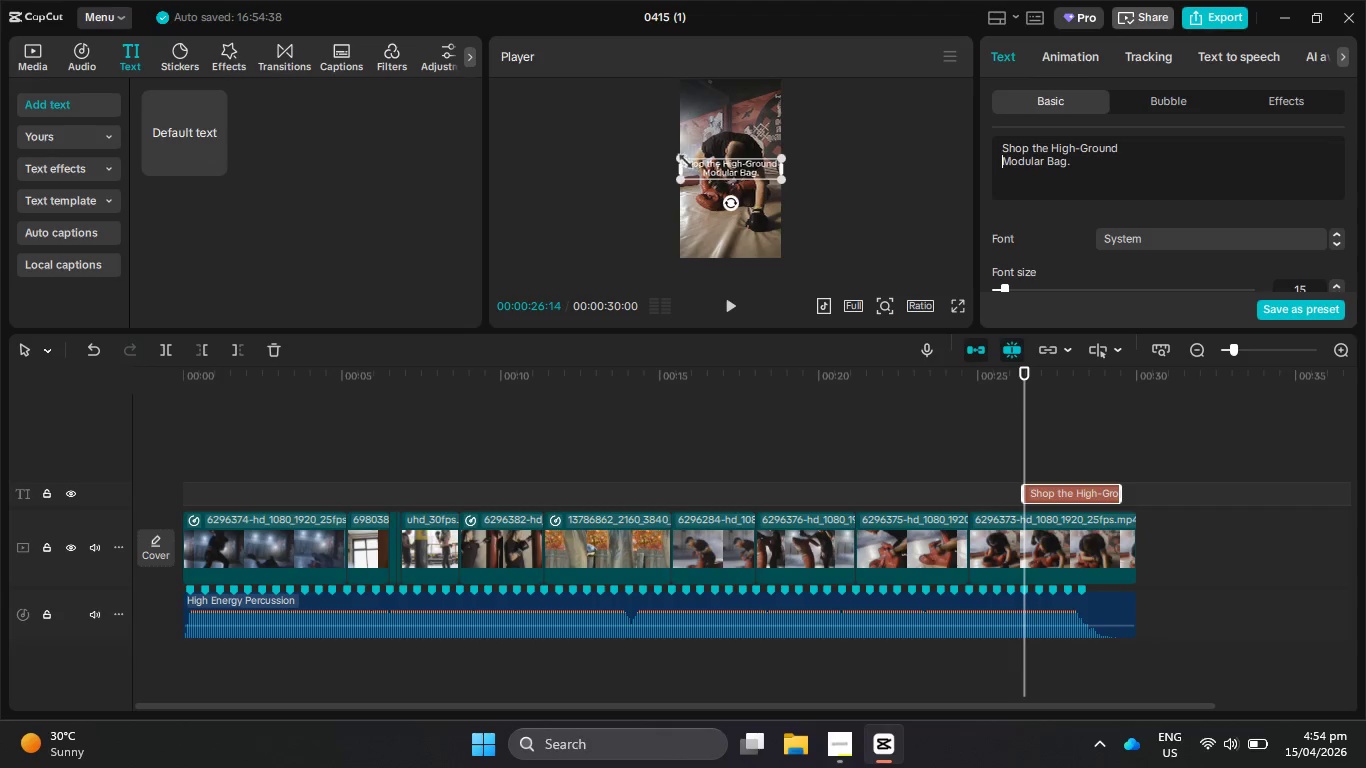 
left_click_drag(start_coordinate=[678, 158], to_coordinate=[699, 159])
 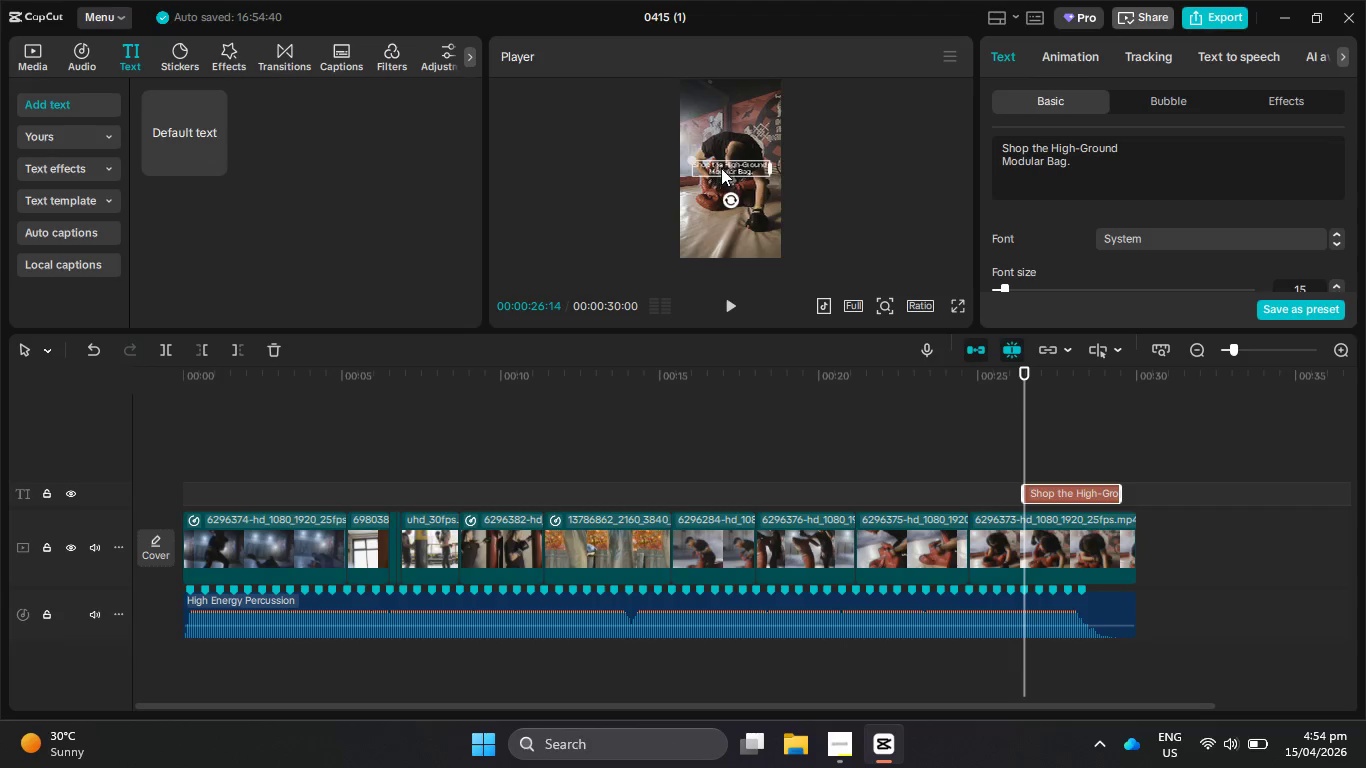 
left_click_drag(start_coordinate=[721, 168], to_coordinate=[719, 116])
 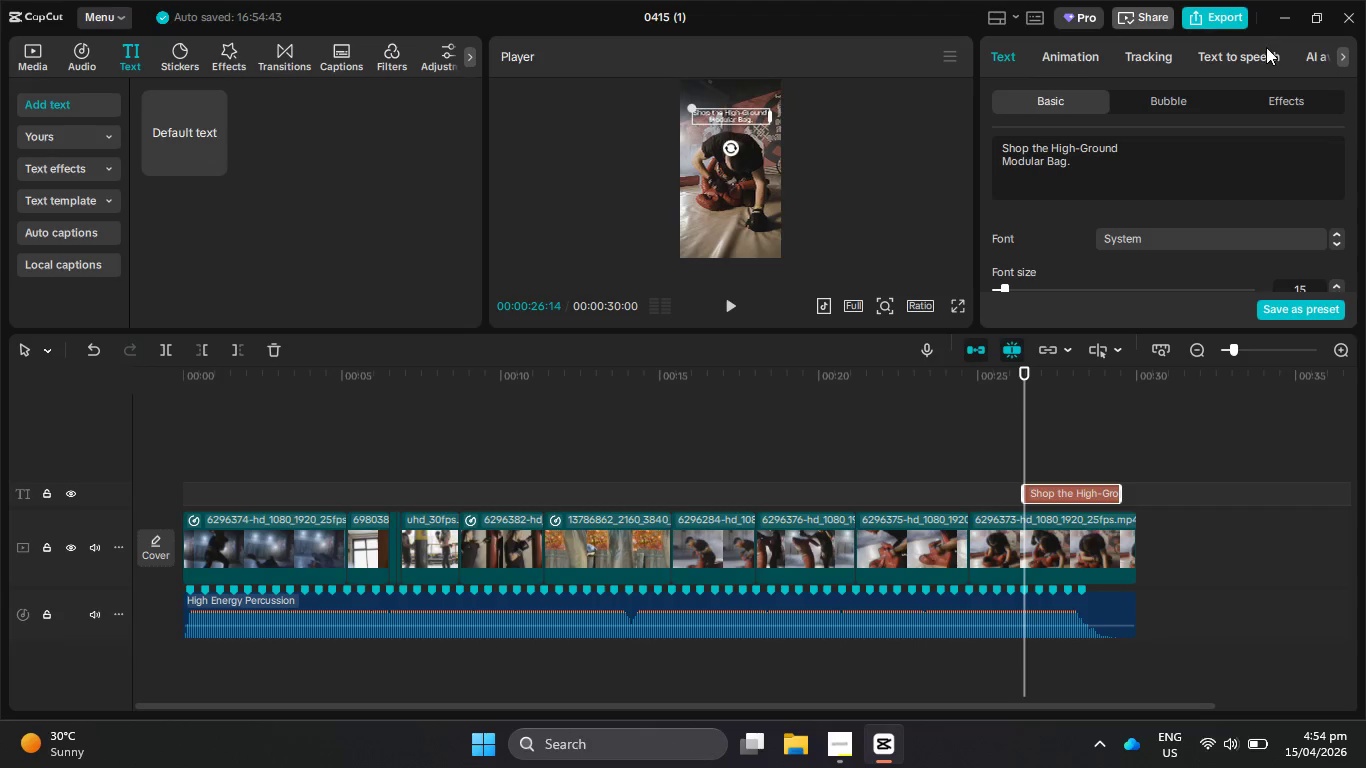 
left_click([1262, 50])
 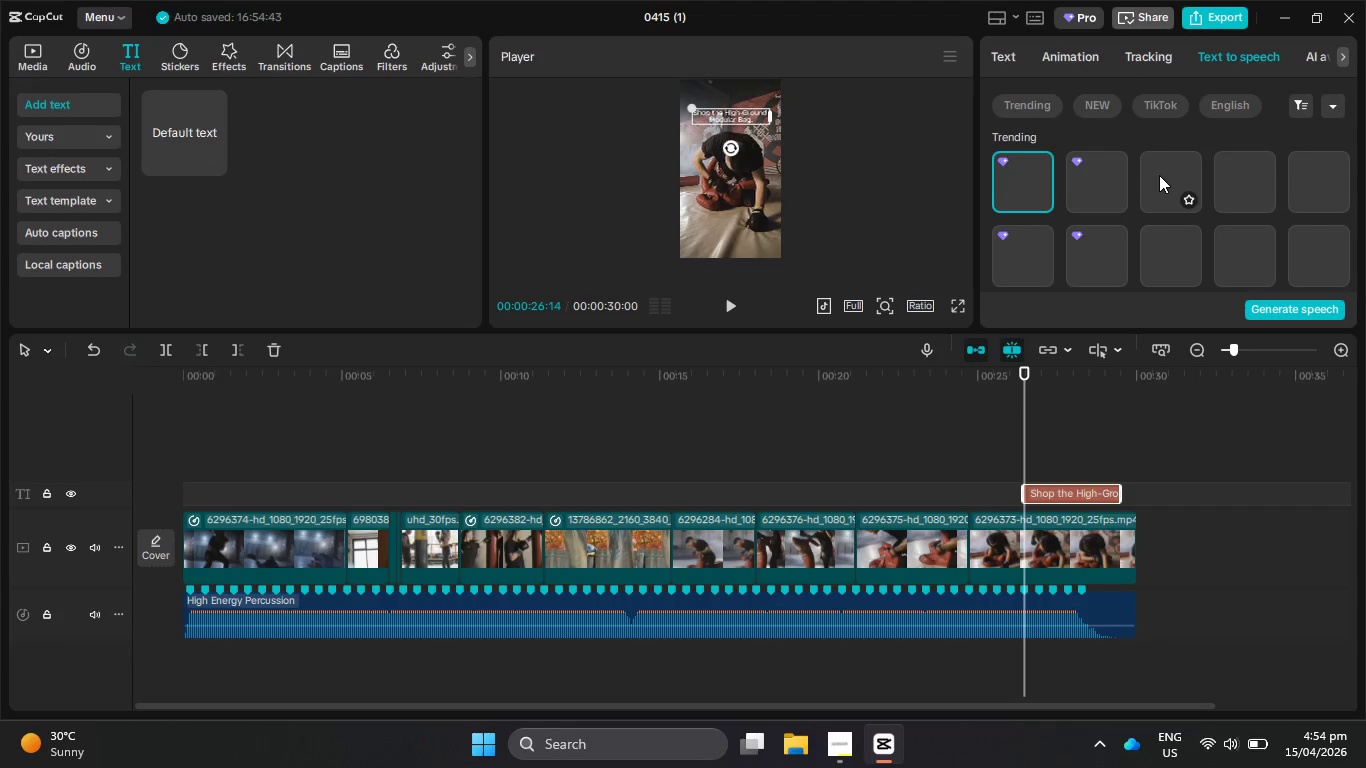 
scroll: coordinate [1146, 179], scroll_direction: up, amount: 9.0
 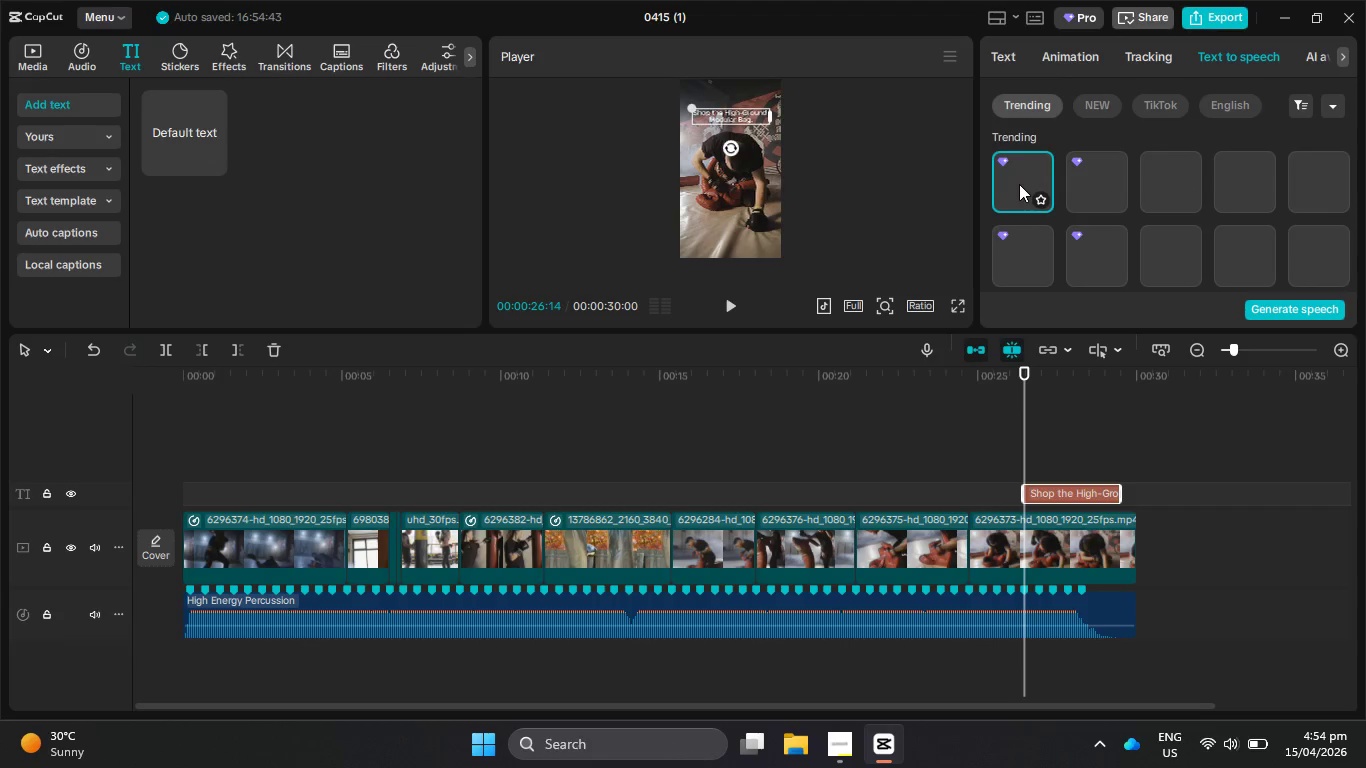 
left_click([1335, 21])
 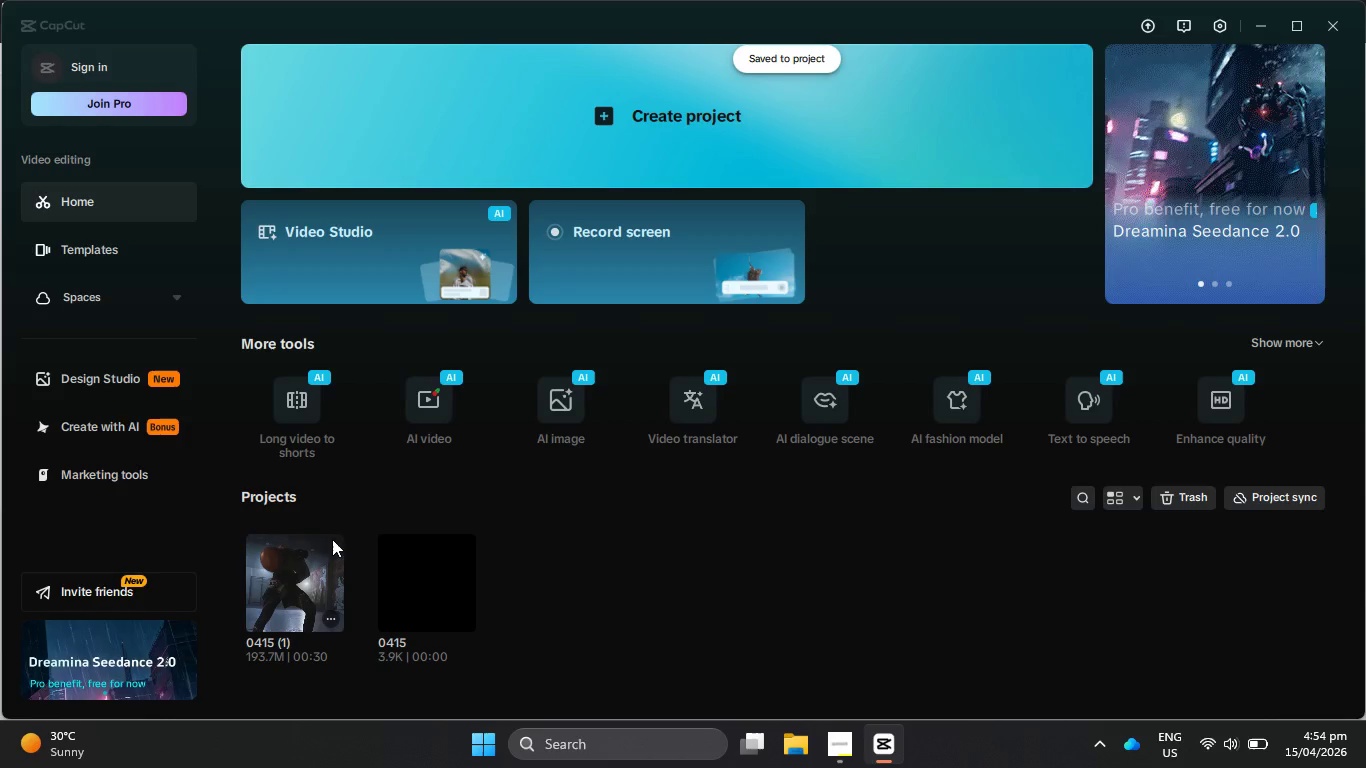 
left_click([324, 563])
 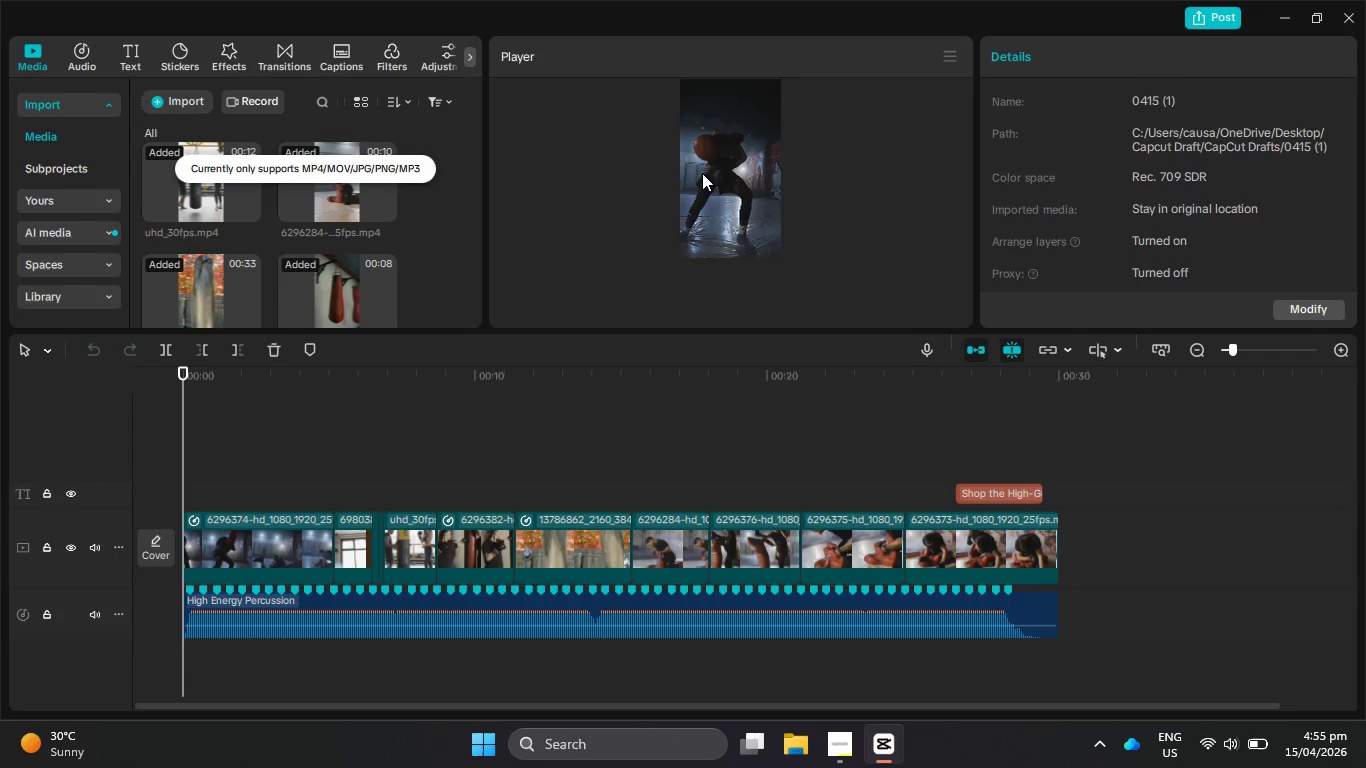 
left_click_drag(start_coordinate=[977, 377], to_coordinate=[987, 380])
 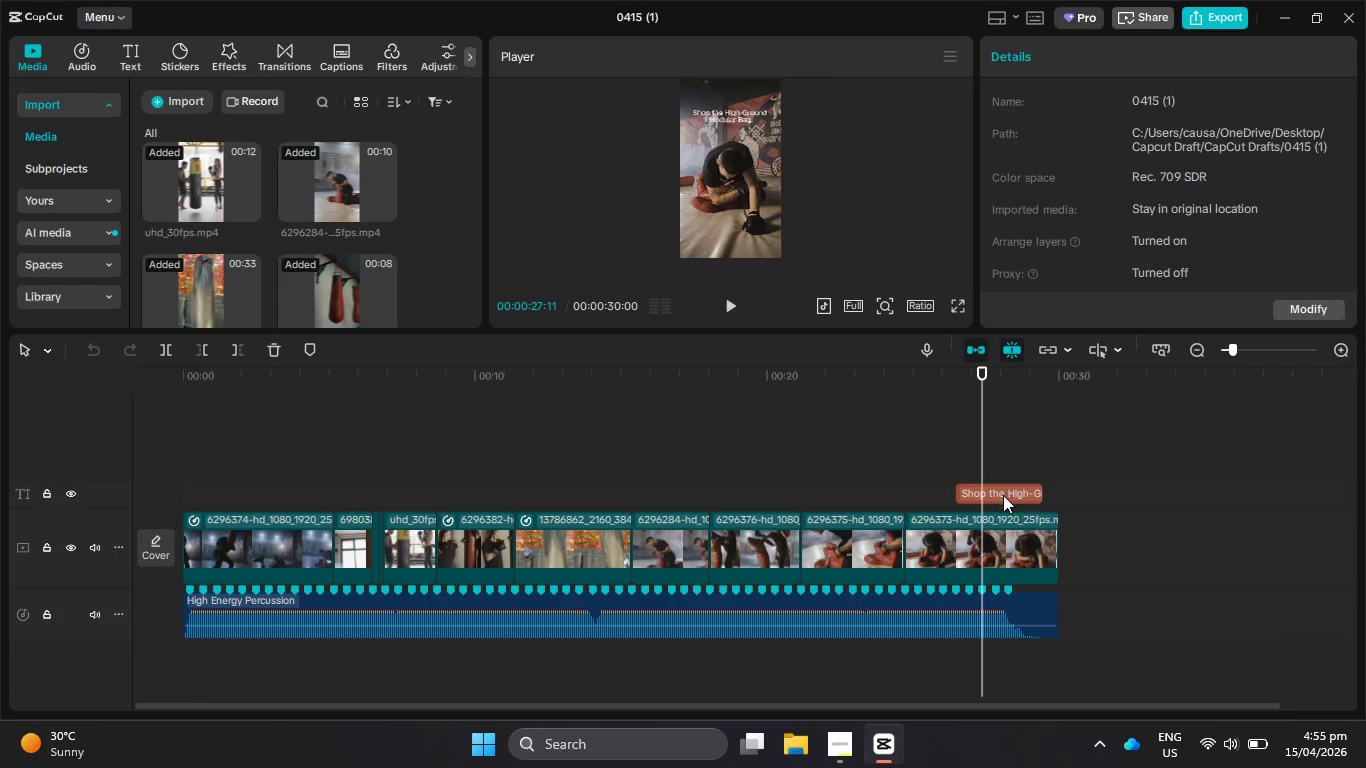 
left_click([1003, 496])
 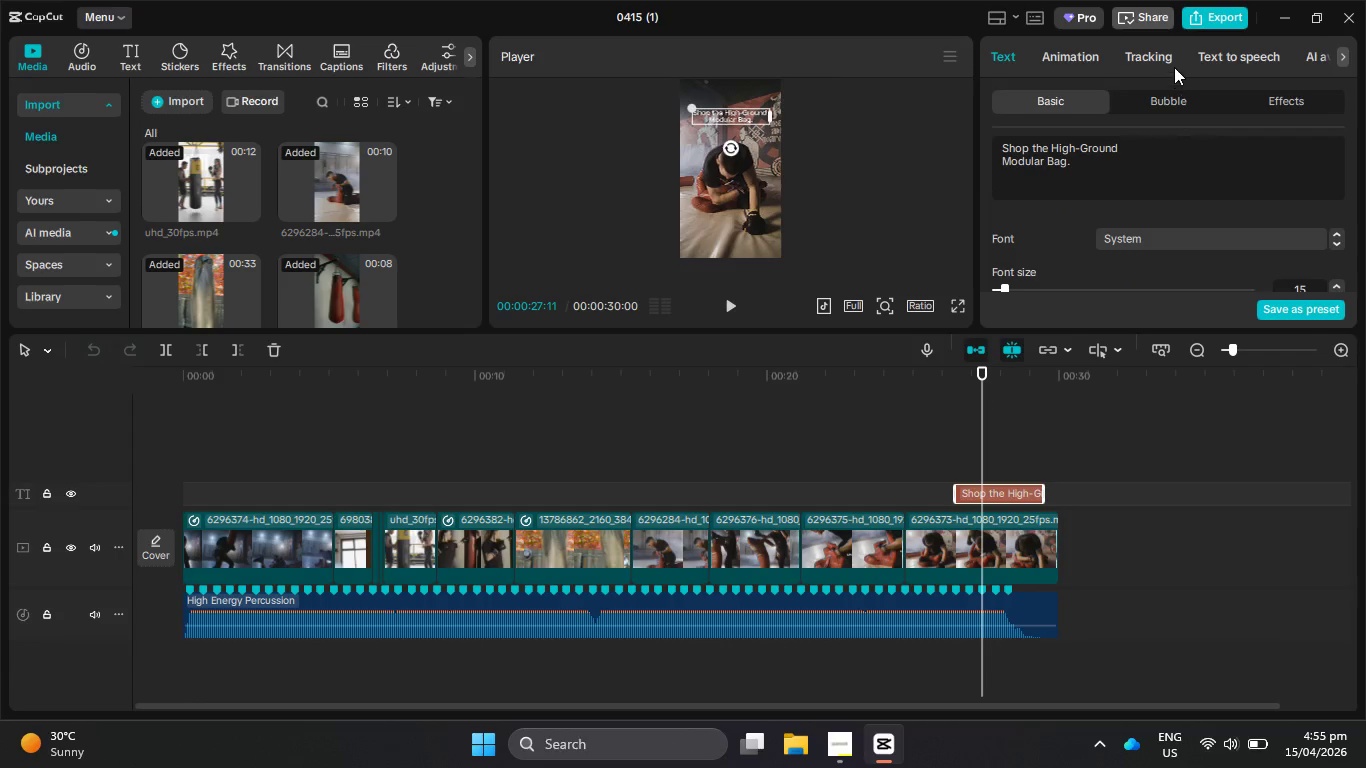 
left_click([1239, 61])
 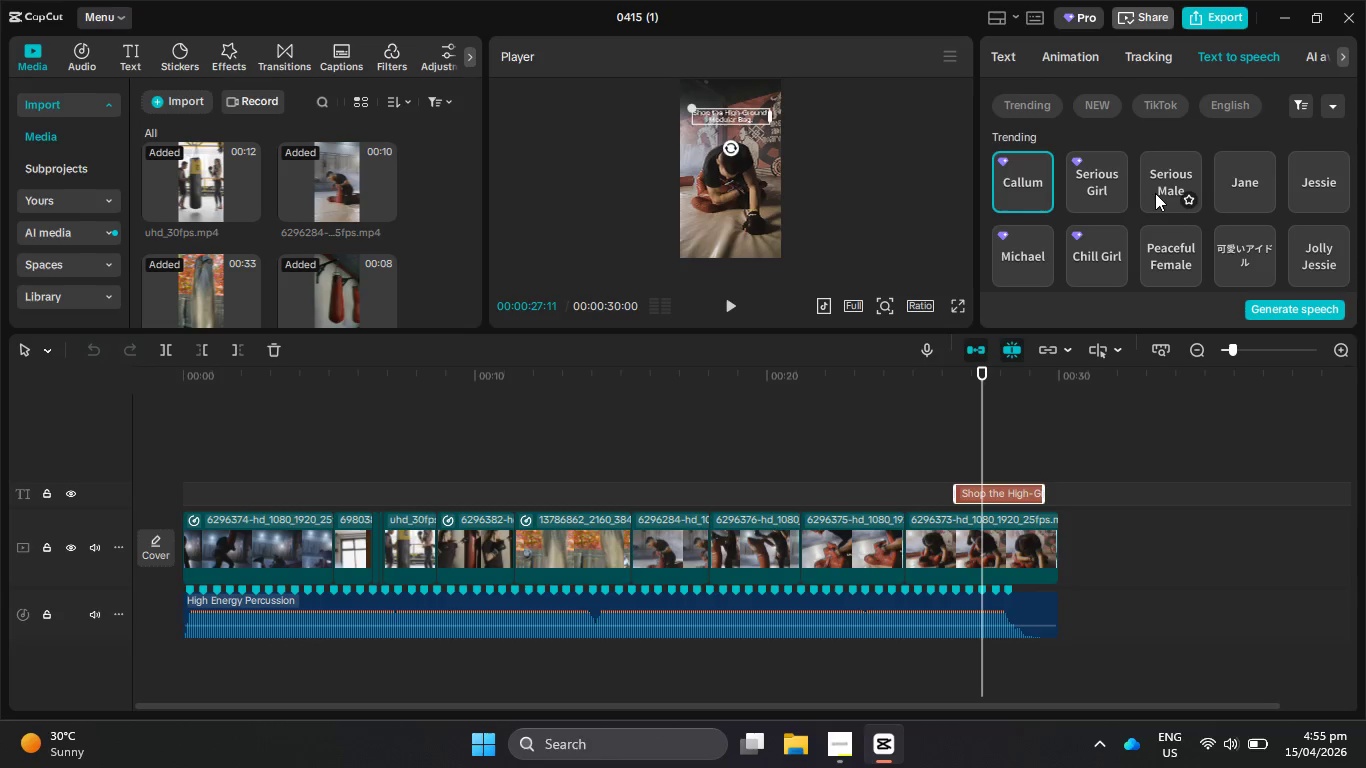 
left_click([1159, 174])
 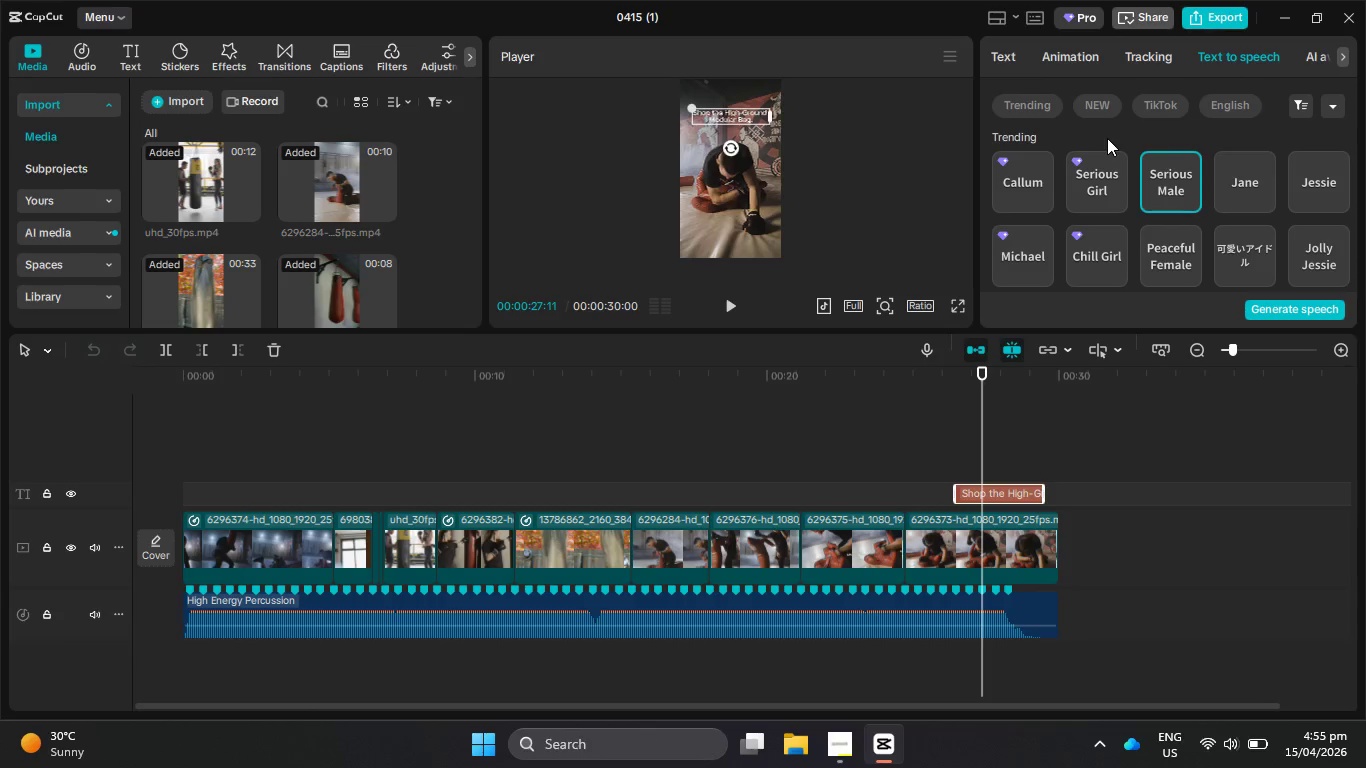 
wait(5.92)
 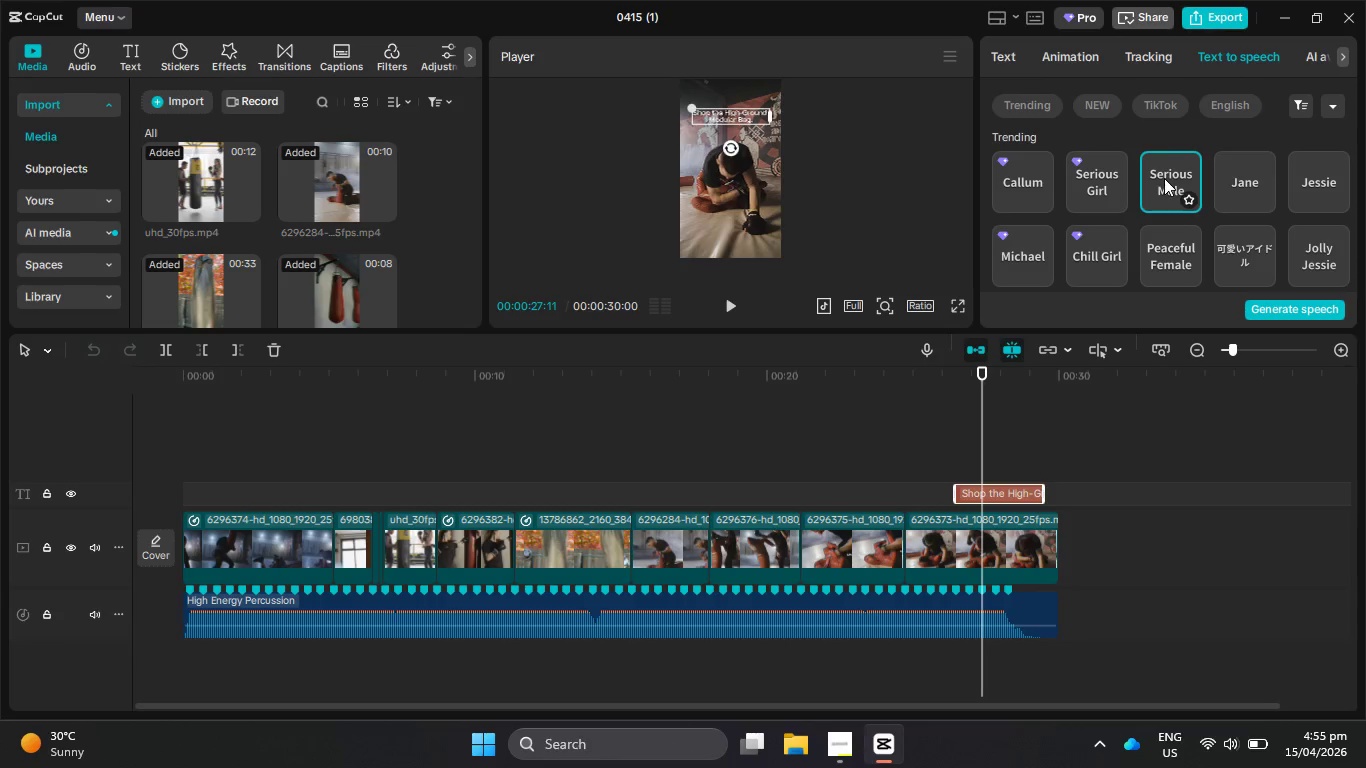 
left_click([1009, 60])
 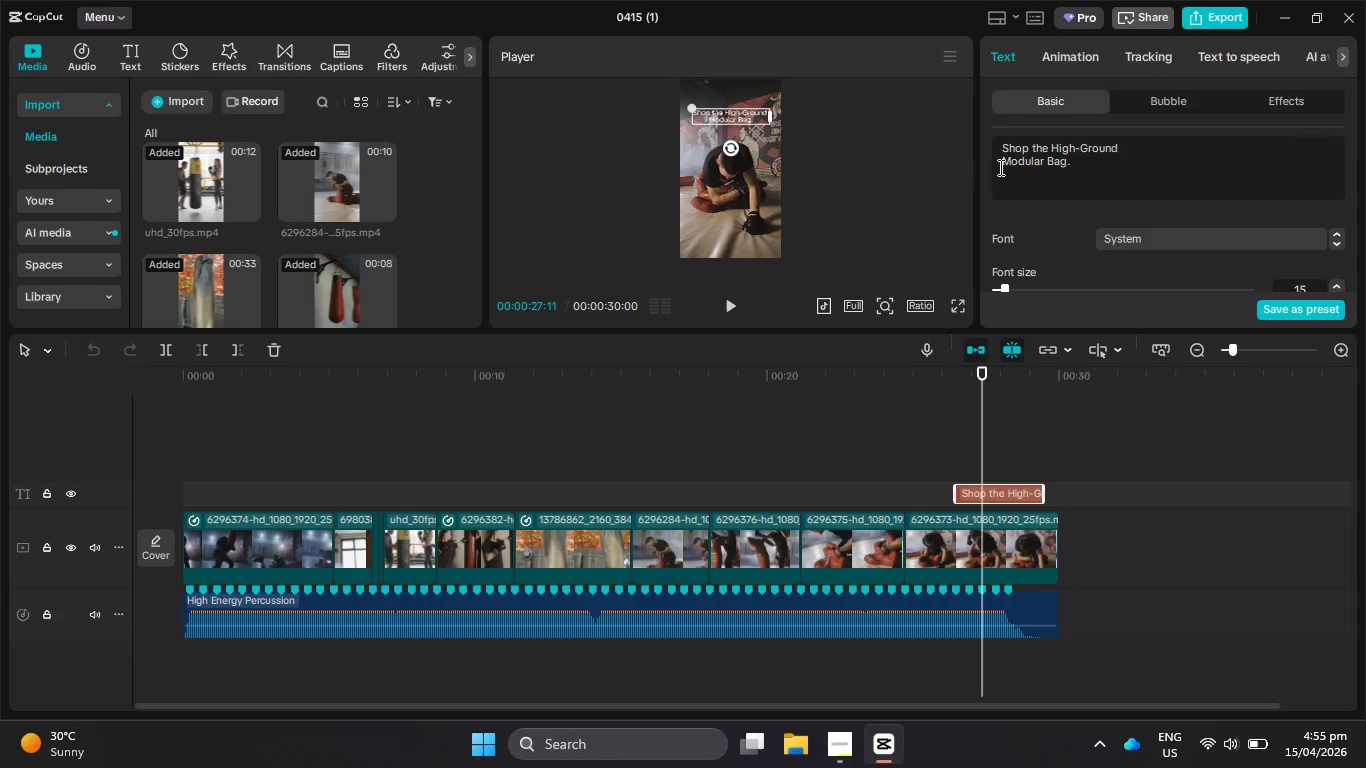 
left_click([1000, 165])
 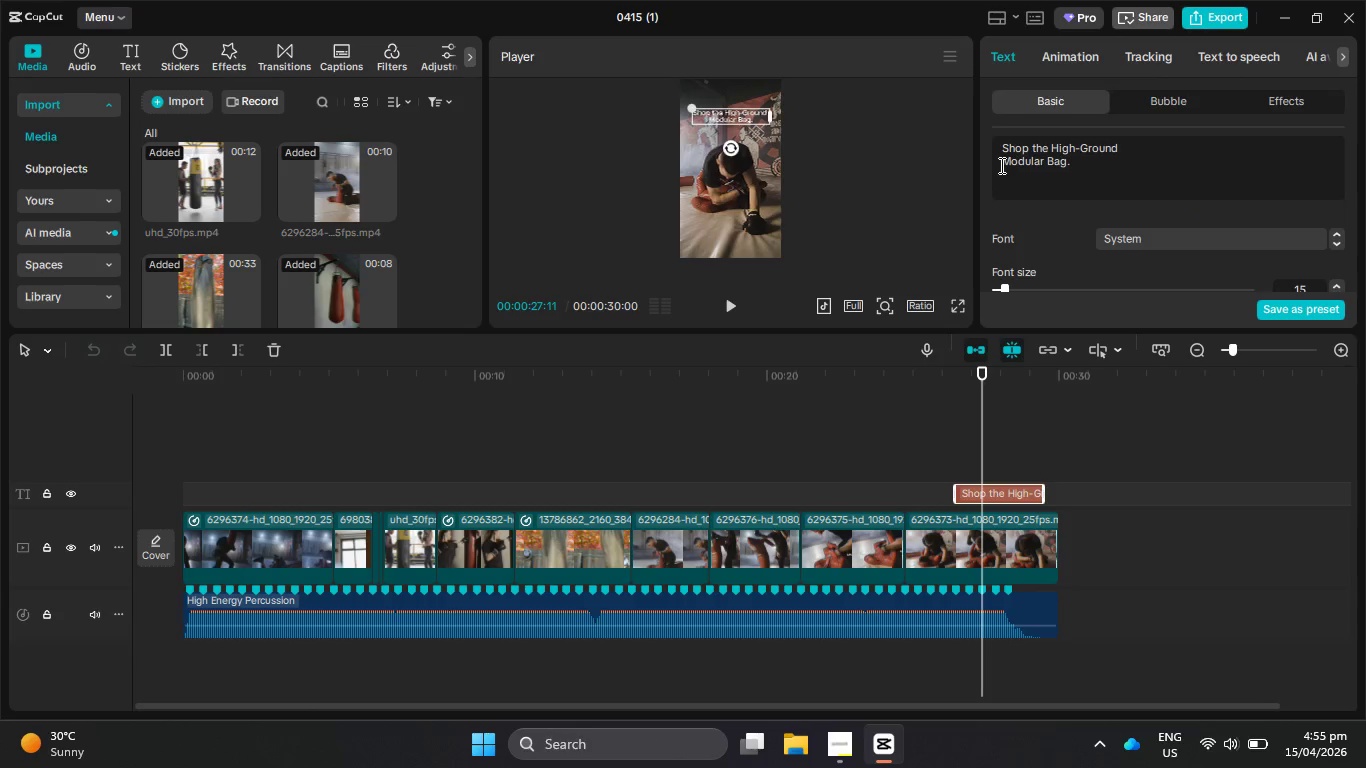 
key(Backspace)
 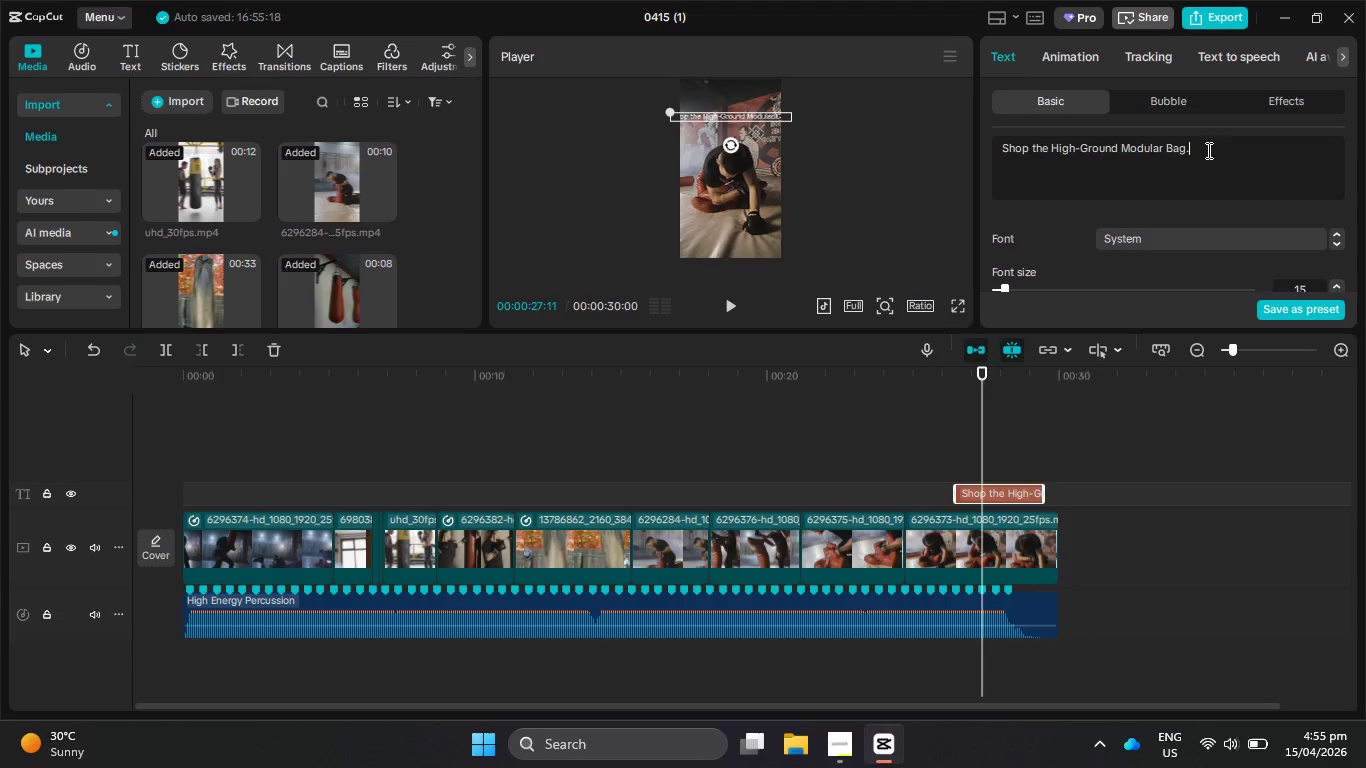 
key(Enter)
 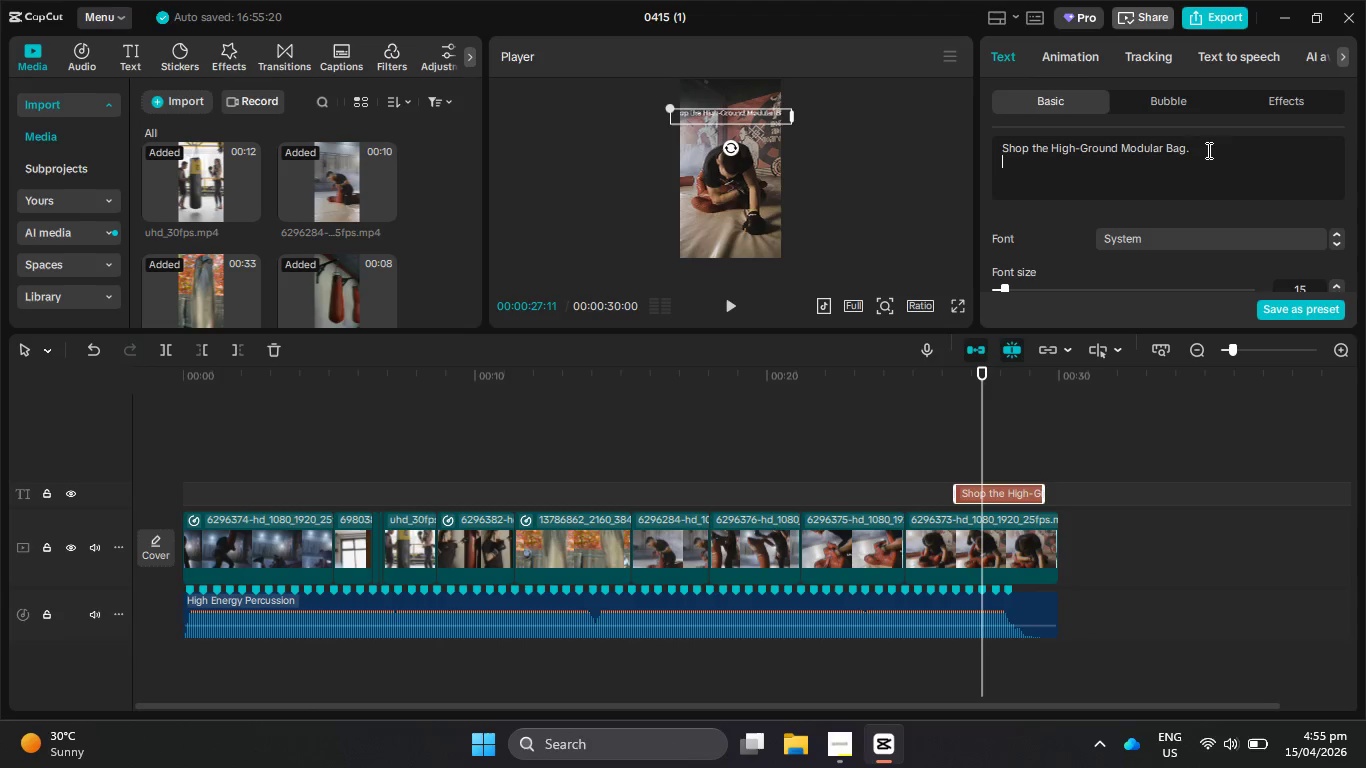 
key(Enter)
 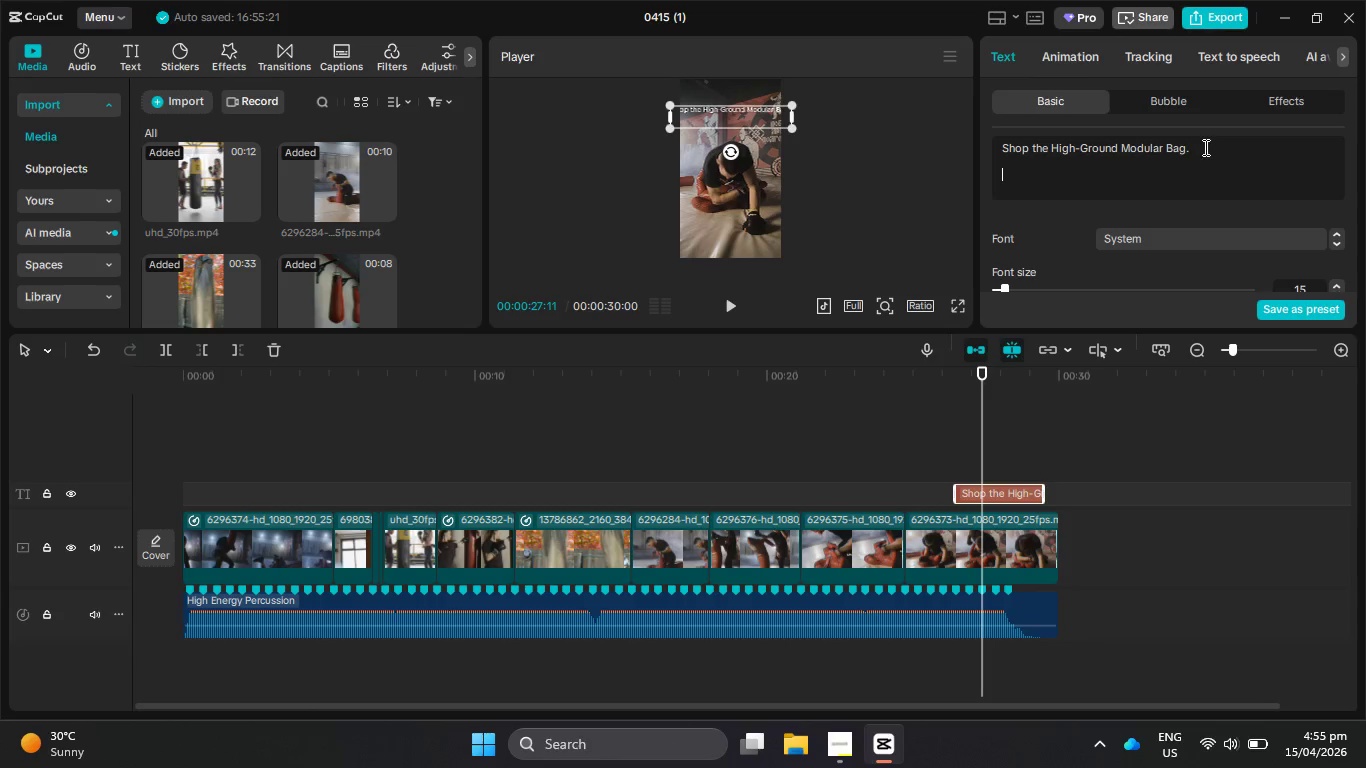 
hold_key(key=N, duration=1.39)
 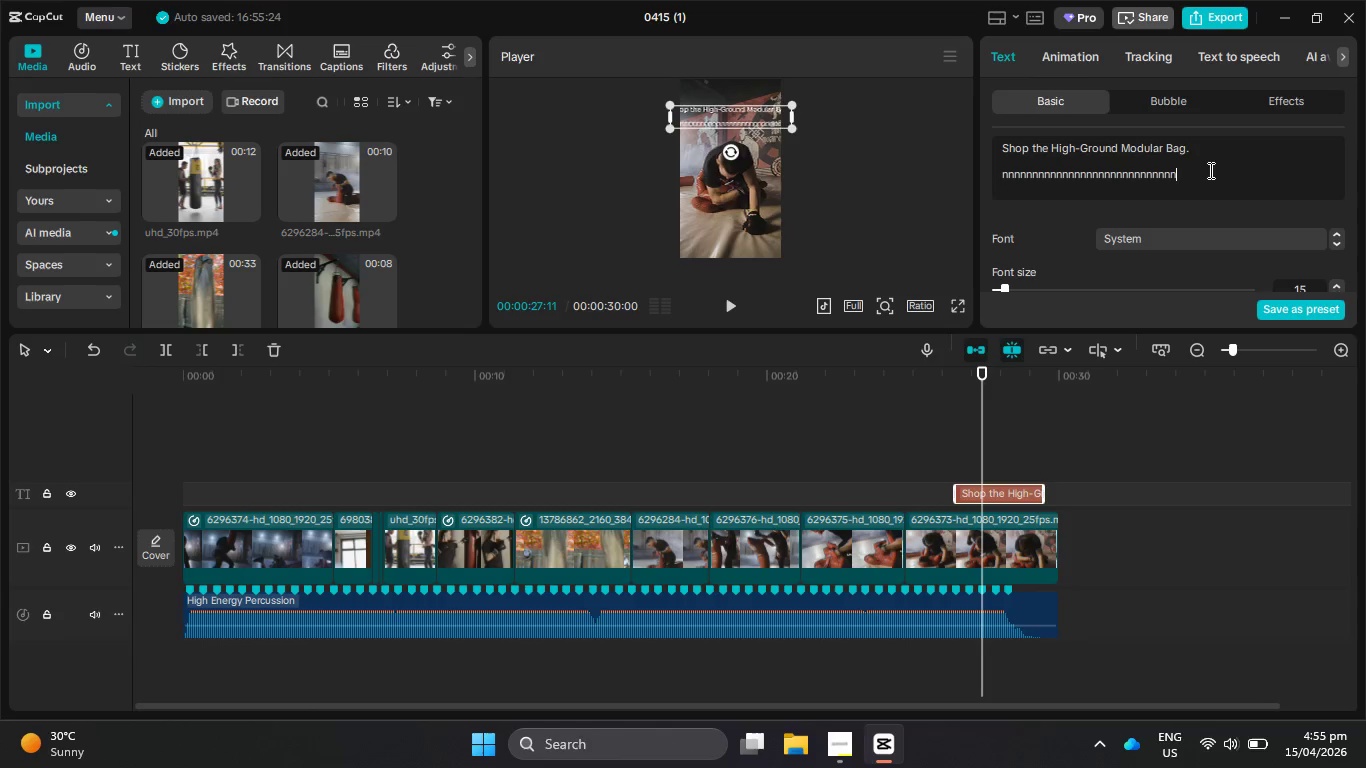 
left_click_drag(start_coordinate=[1209, 171], to_coordinate=[996, 173])
 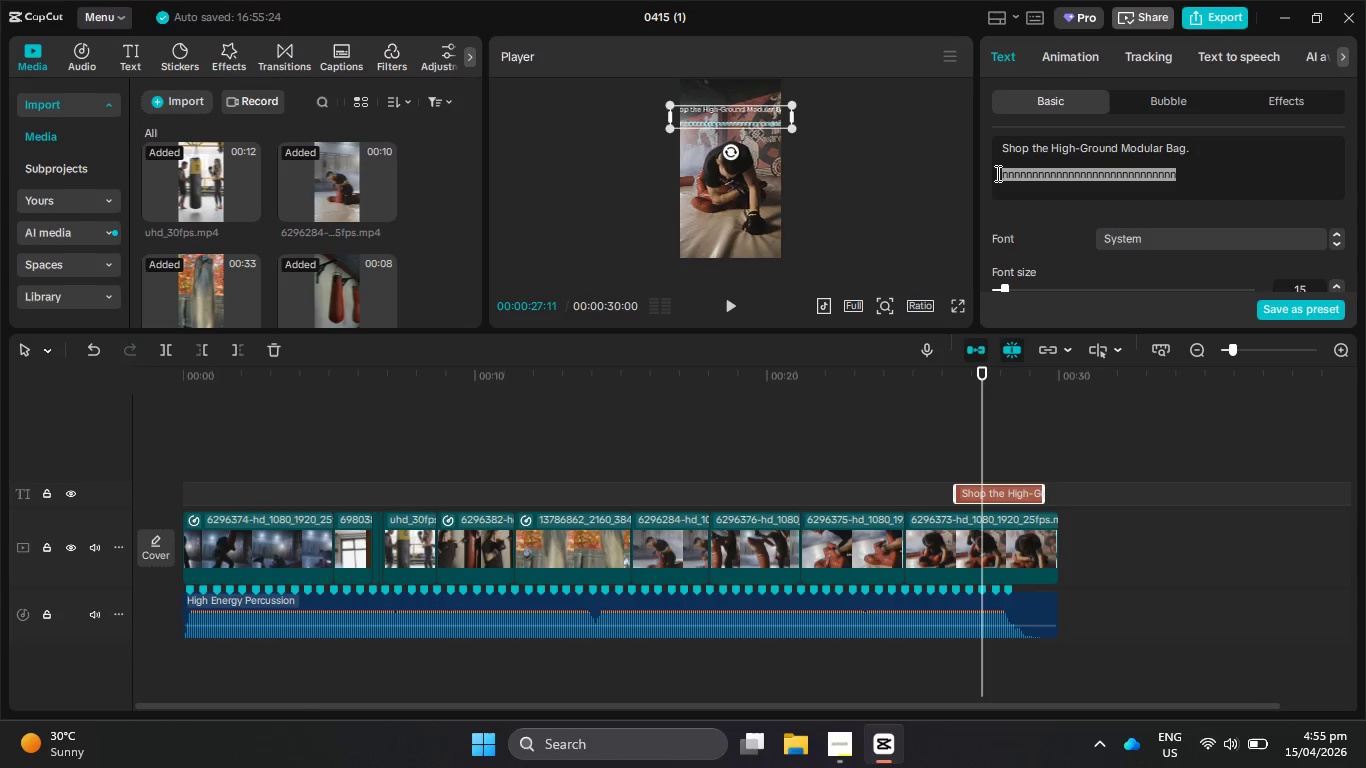 
type(Now!)
 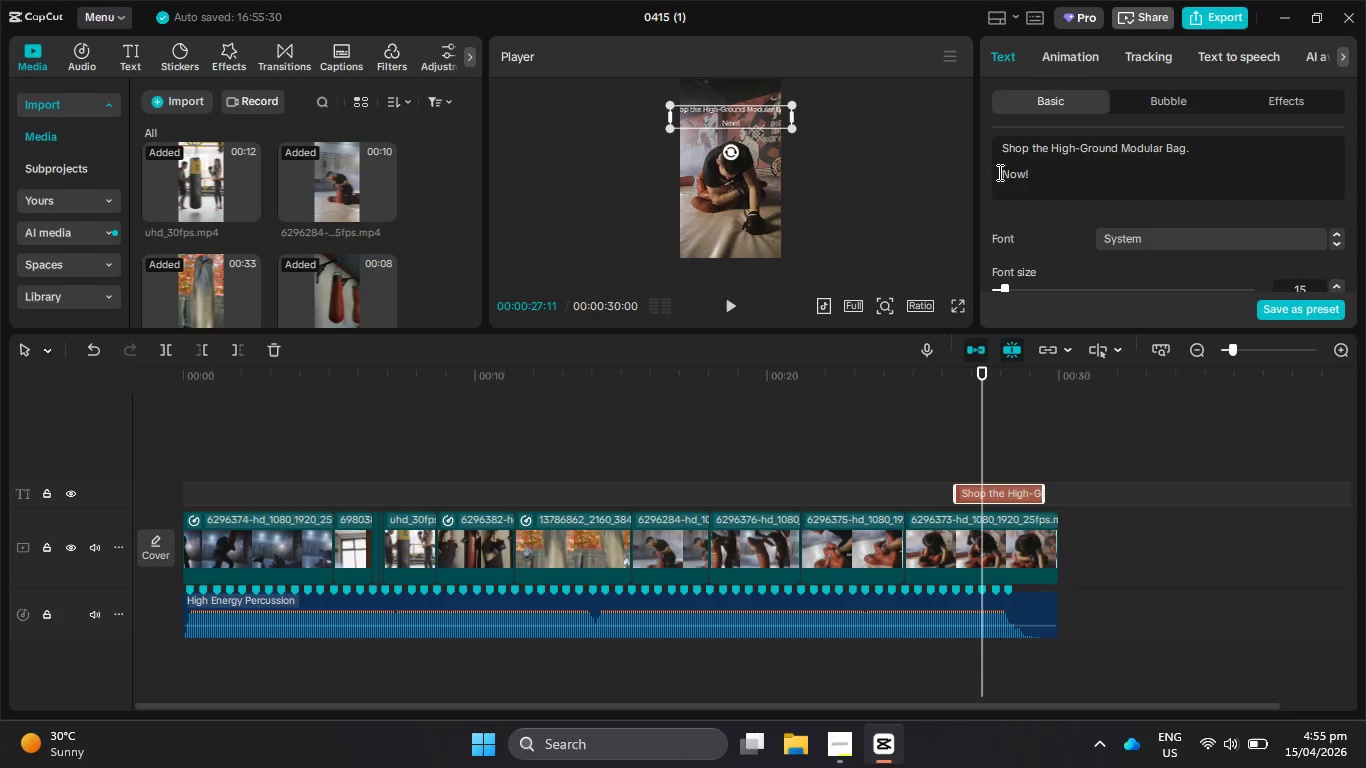 
left_click([1212, 58])
 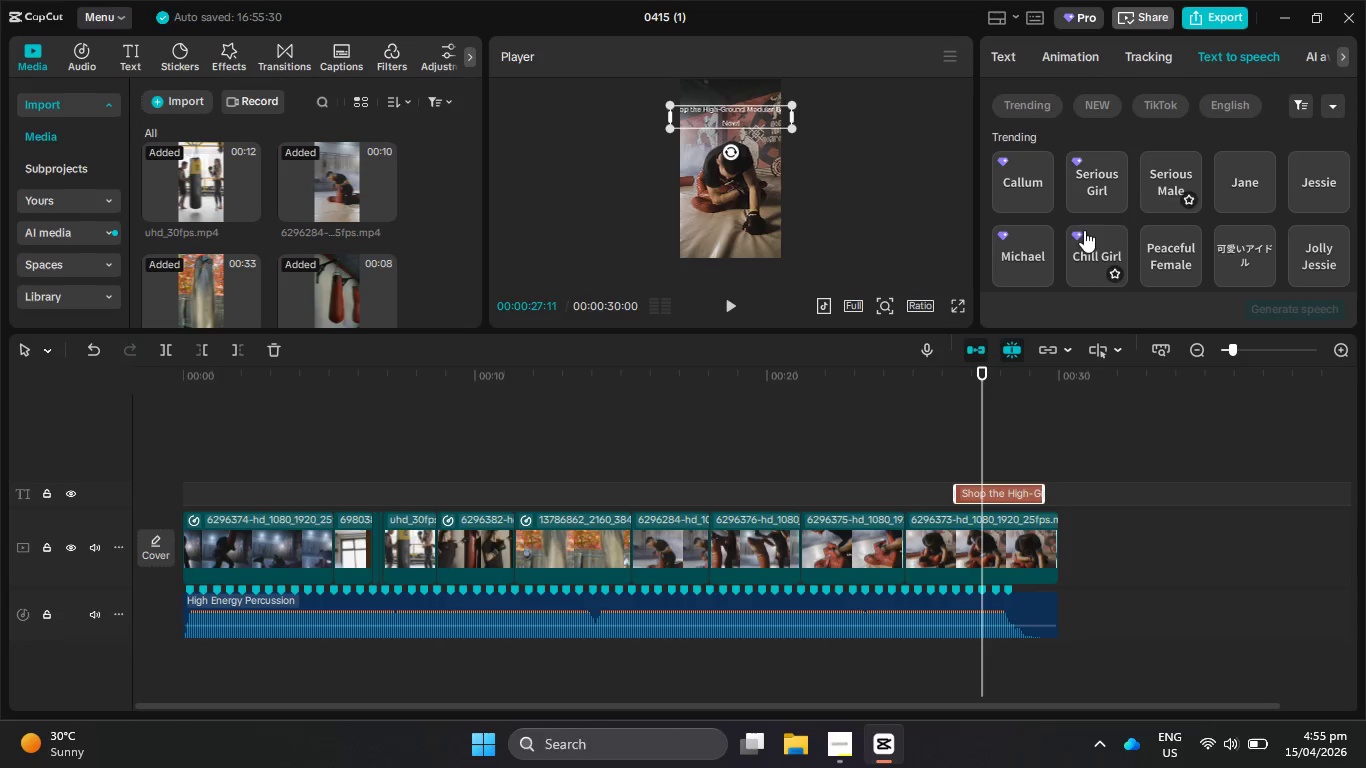 
left_click([1161, 158])
 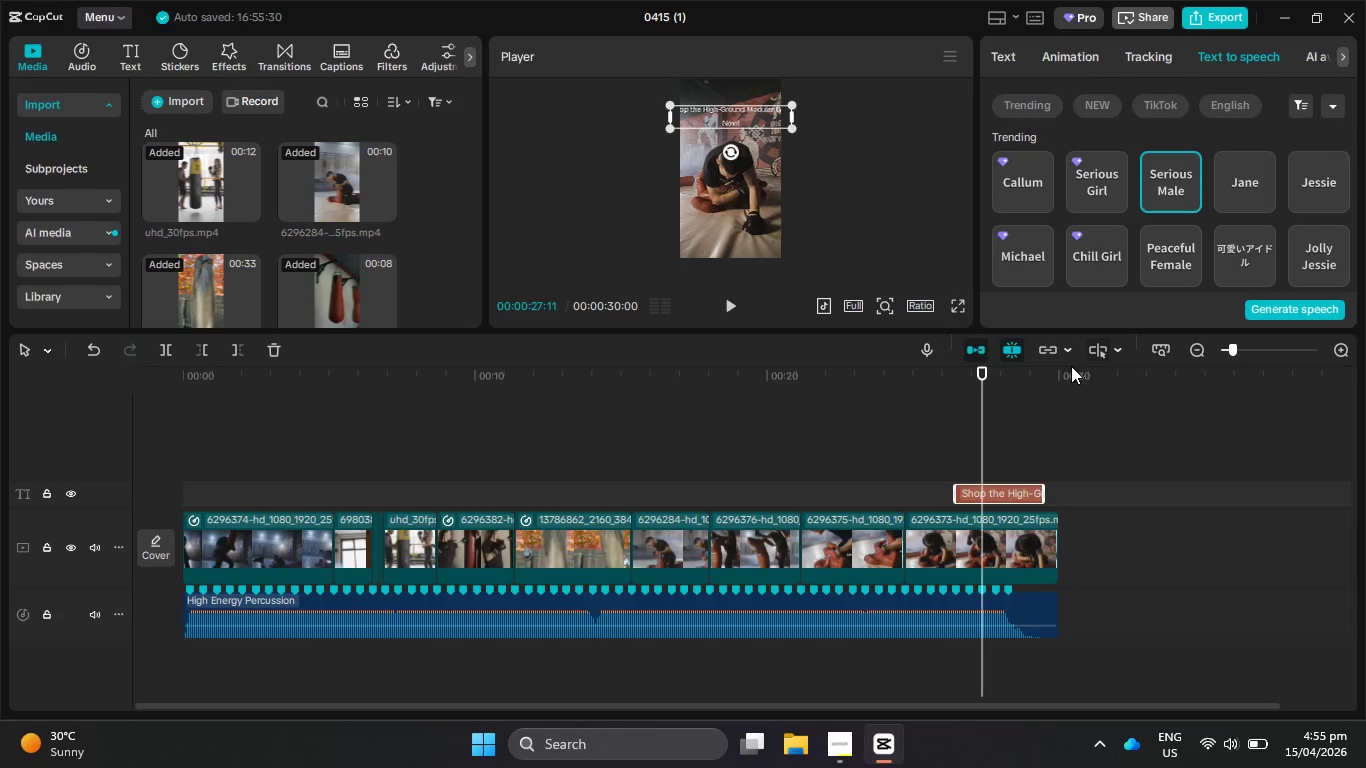 
scroll: coordinate [1241, 201], scroll_direction: up, amount: 1.0
 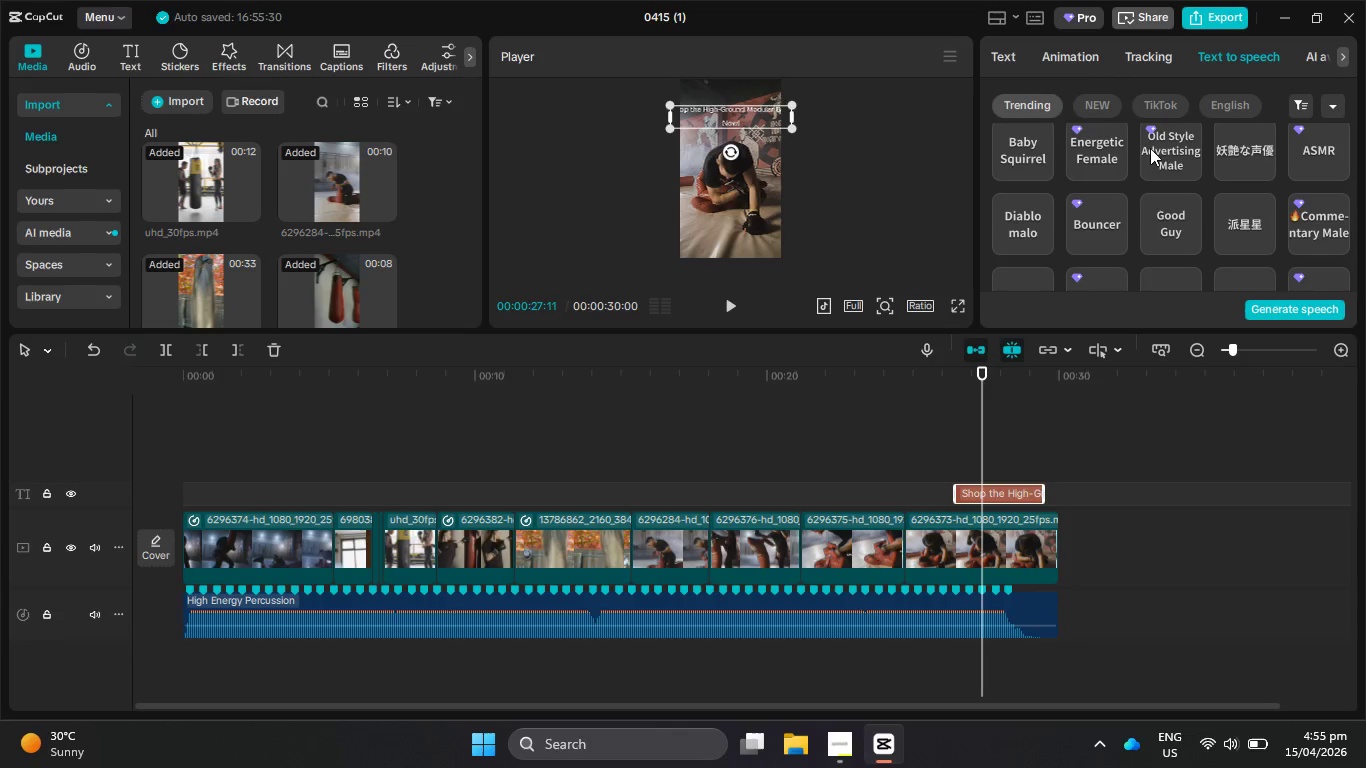 
left_click([996, 63])
 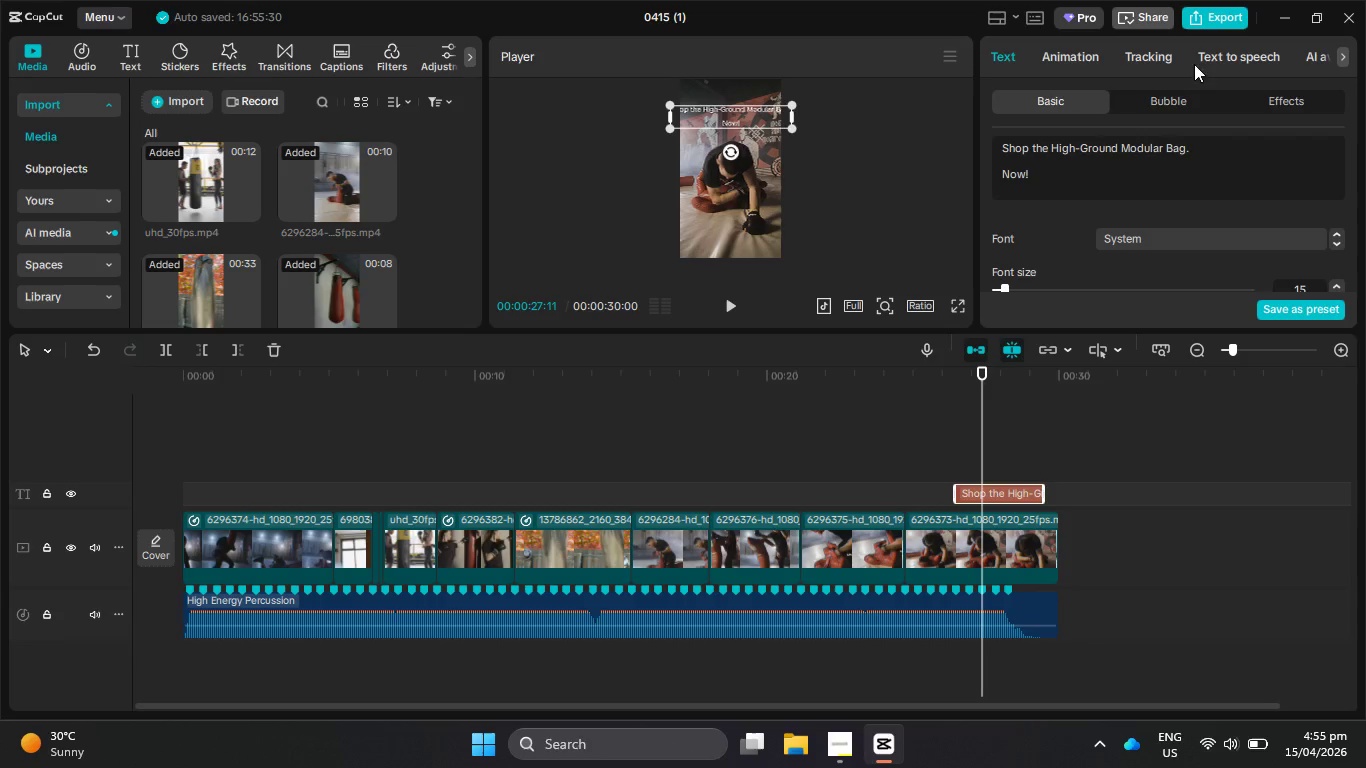 
left_click([1209, 64])
 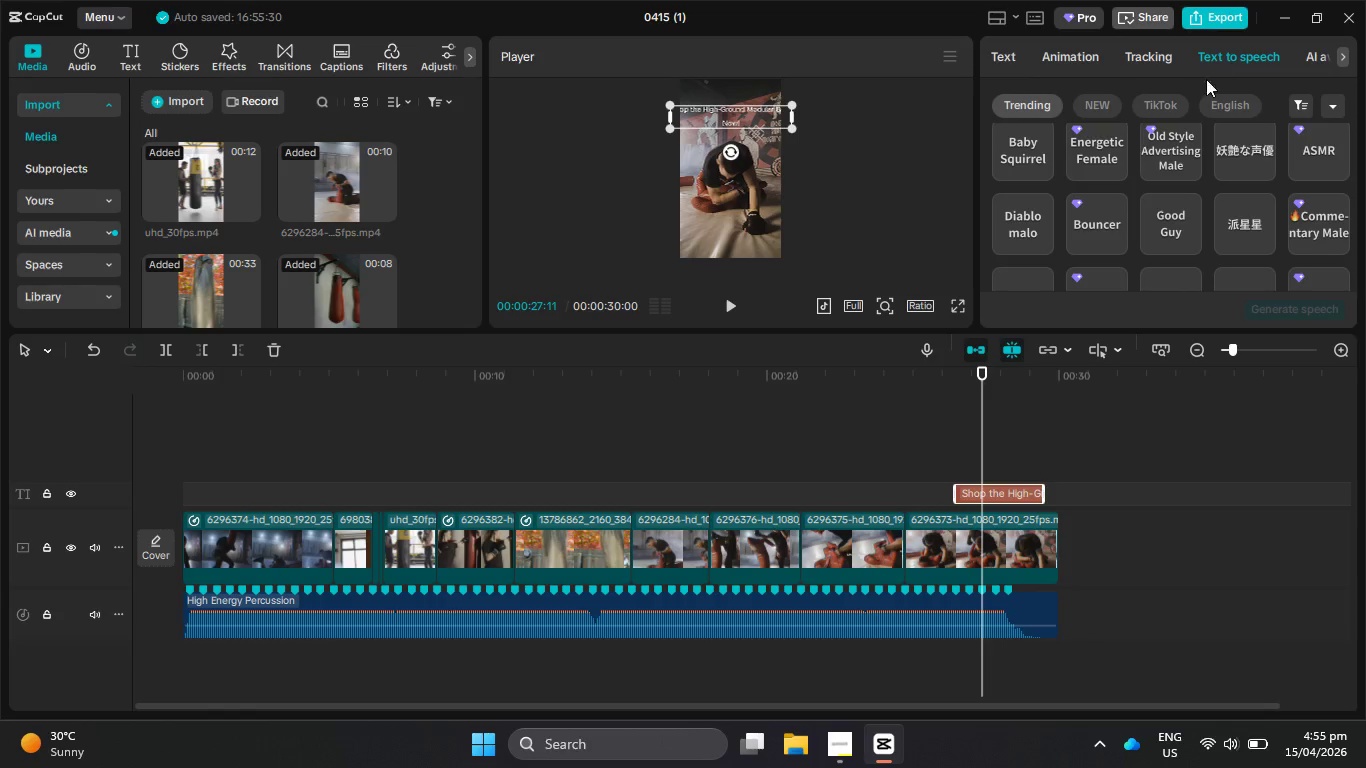 
scroll: coordinate [1181, 196], scroll_direction: down, amount: 7.0
 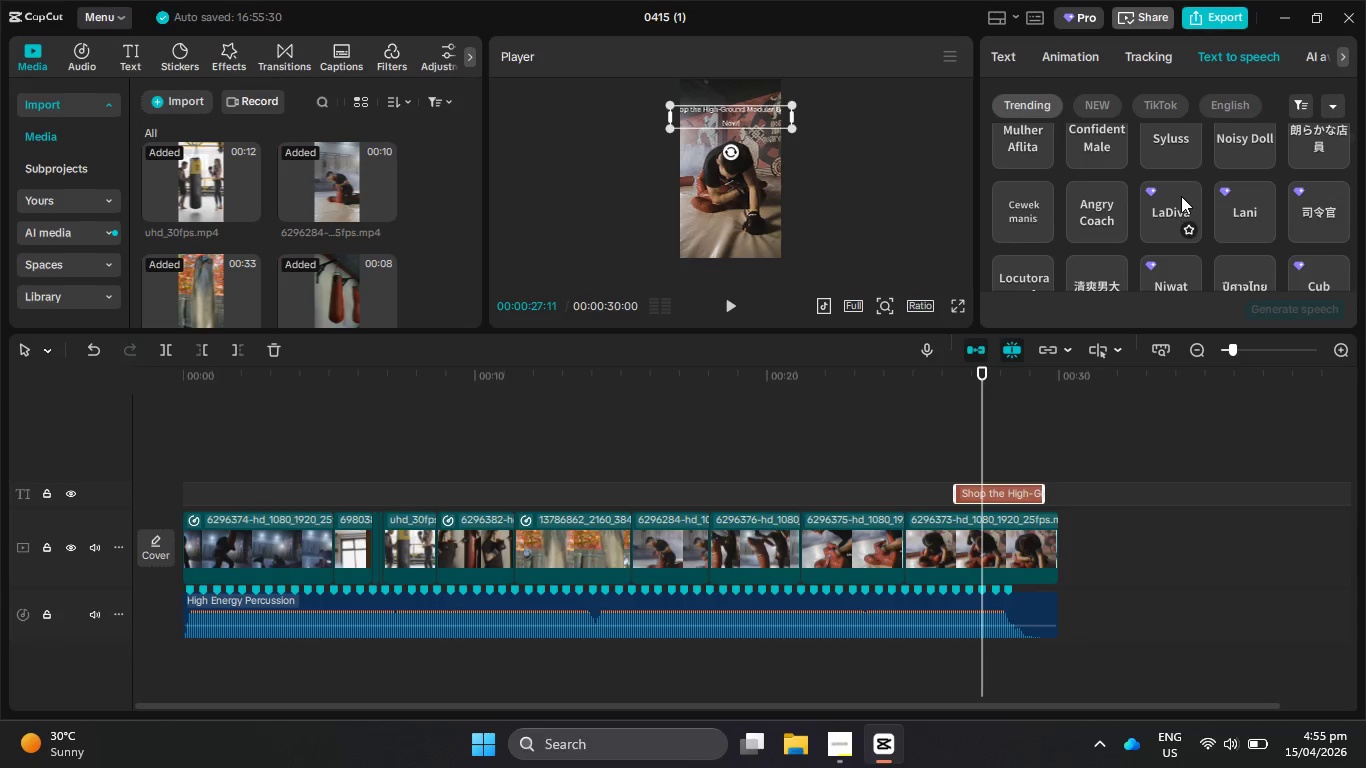 
scroll: coordinate [1192, 207], scroll_direction: down, amount: 4.0
 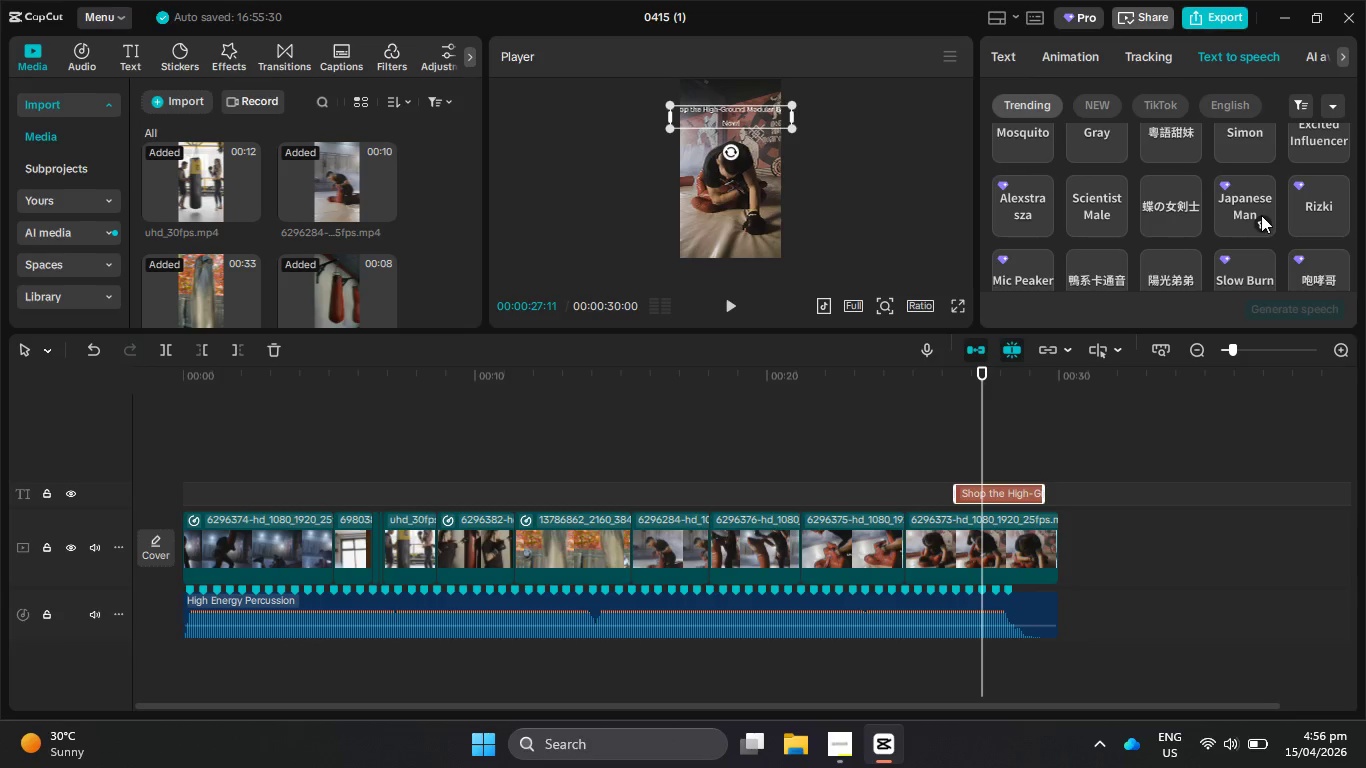 
left_click([1261, 215])
 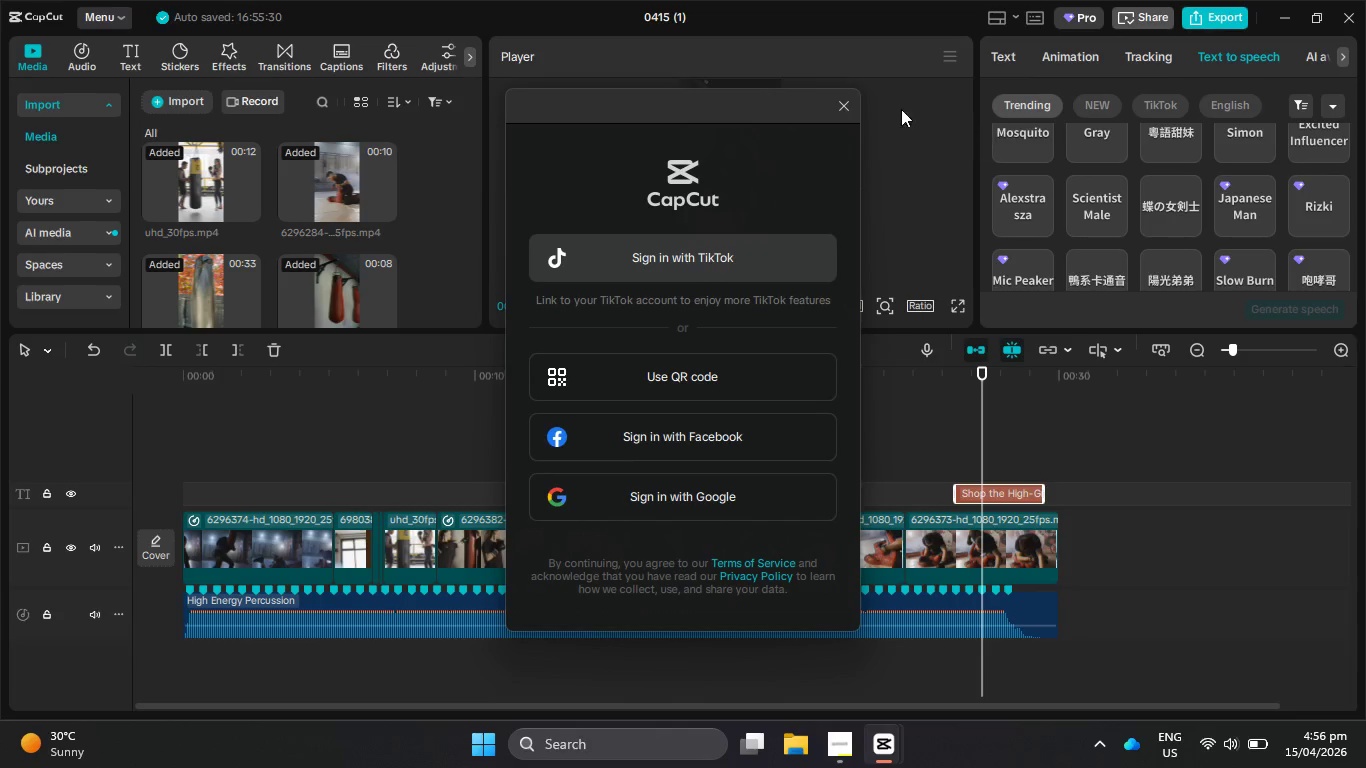 
left_click([835, 96])
 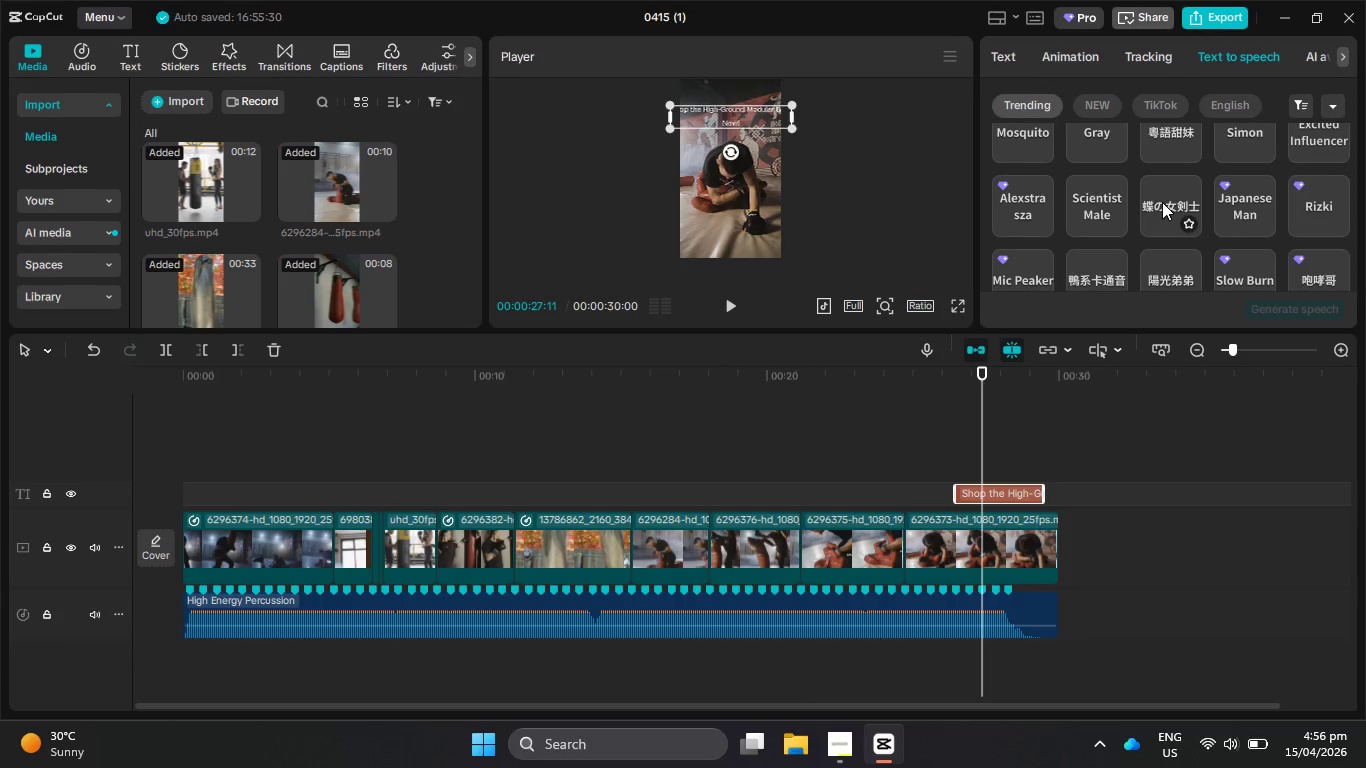 
left_click([1162, 202])
 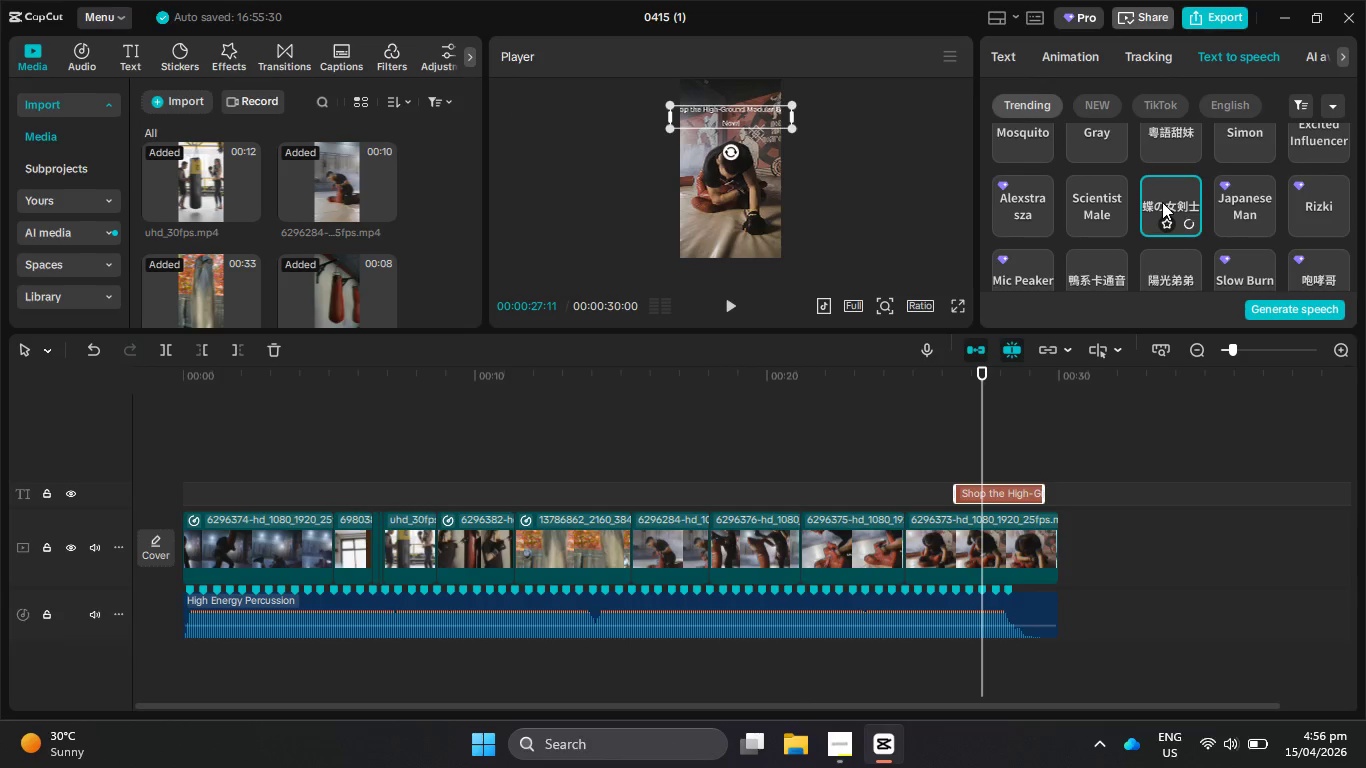 
scroll: coordinate [1164, 204], scroll_direction: down, amount: 1.0
 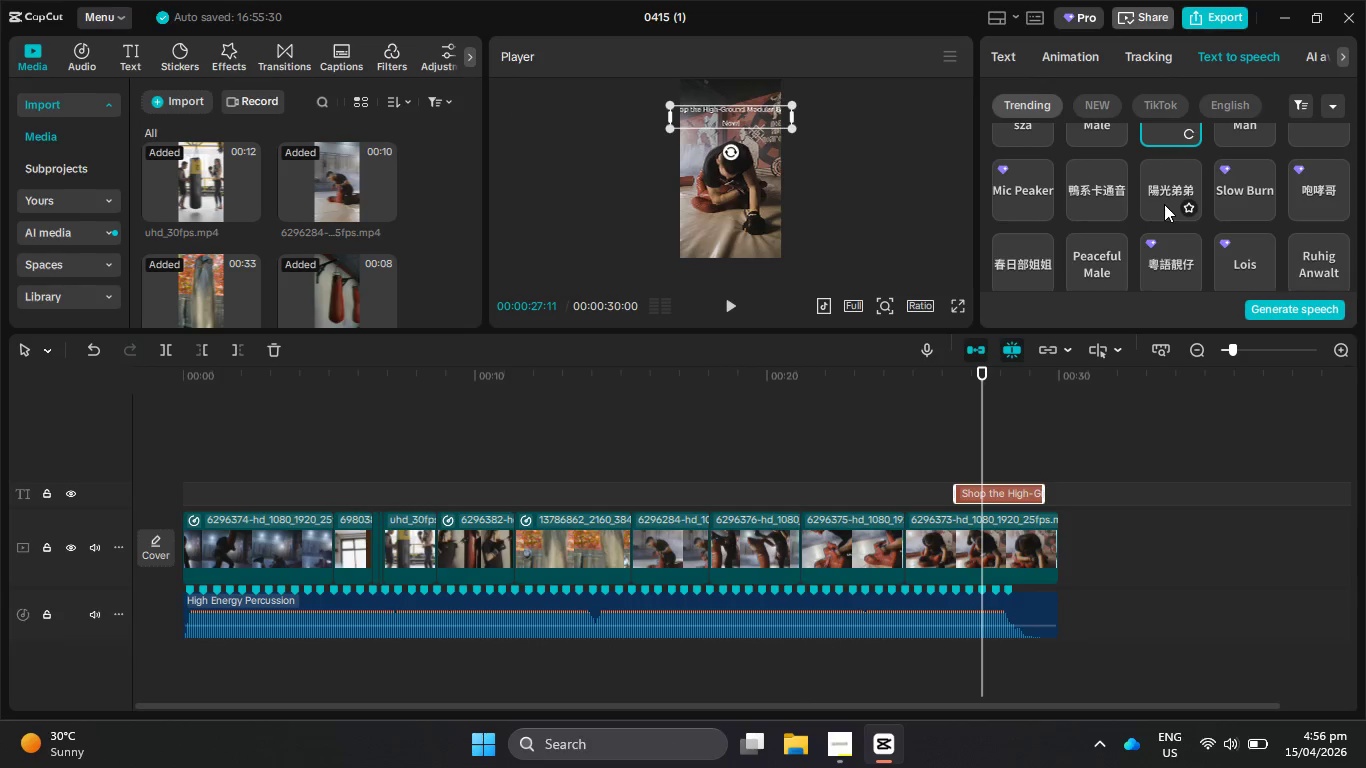 
scroll: coordinate [1161, 204], scroll_direction: up, amount: 21.0
 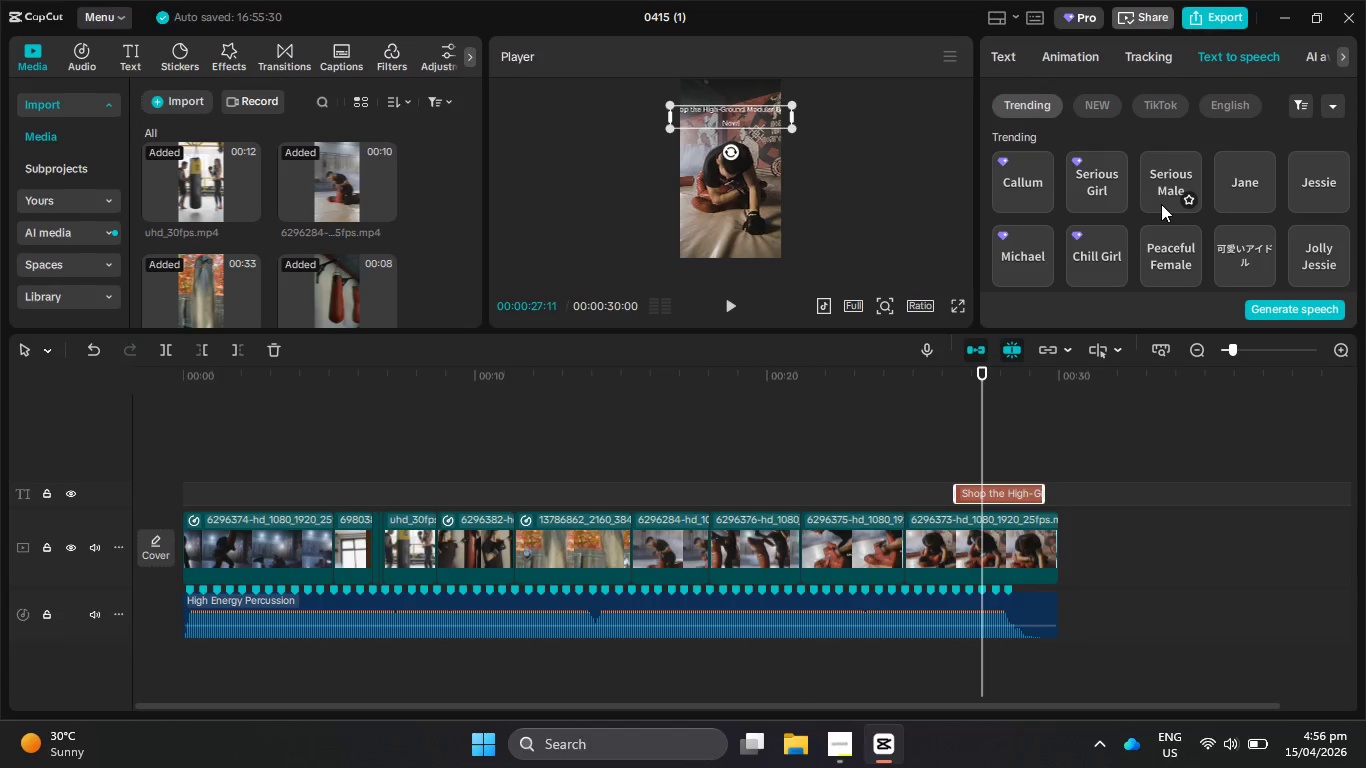 
left_click([1161, 173])
 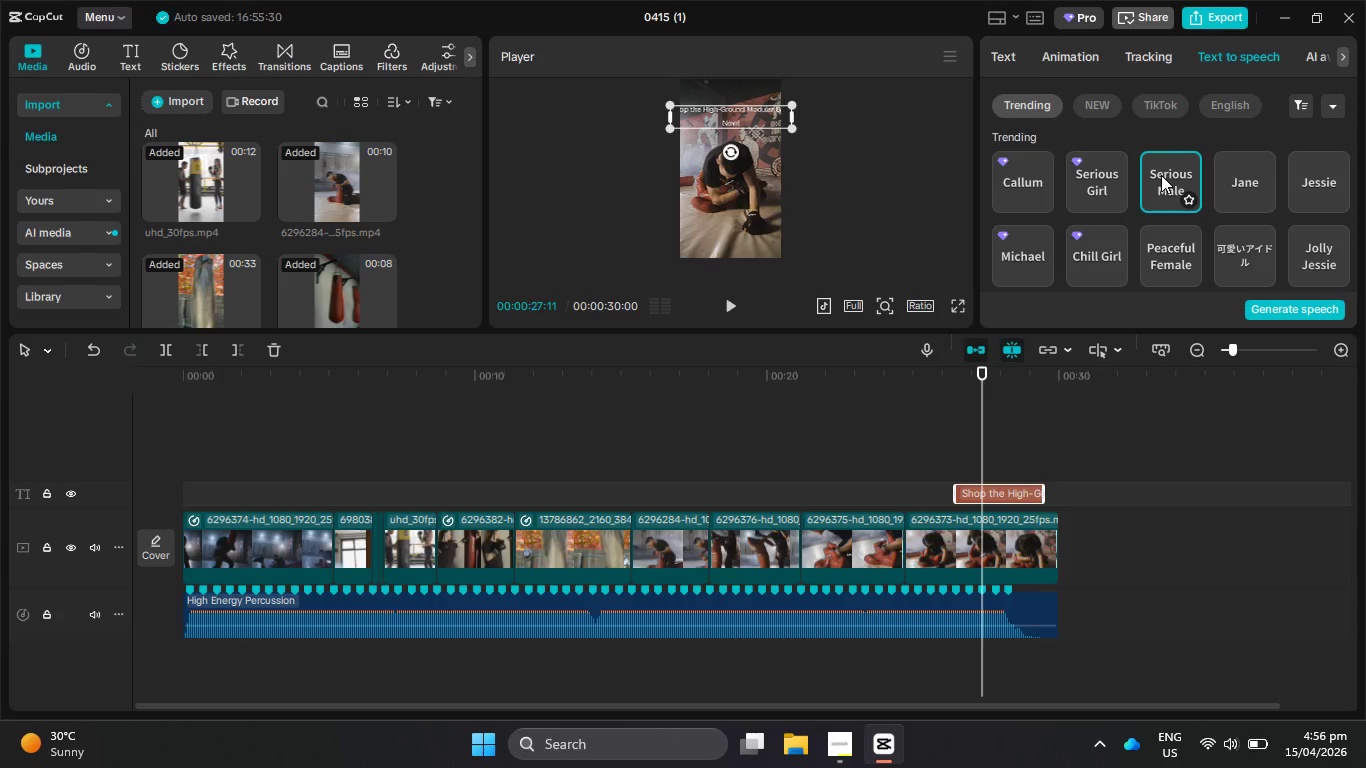 
scroll: coordinate [1201, 232], scroll_direction: down, amount: 10.0
 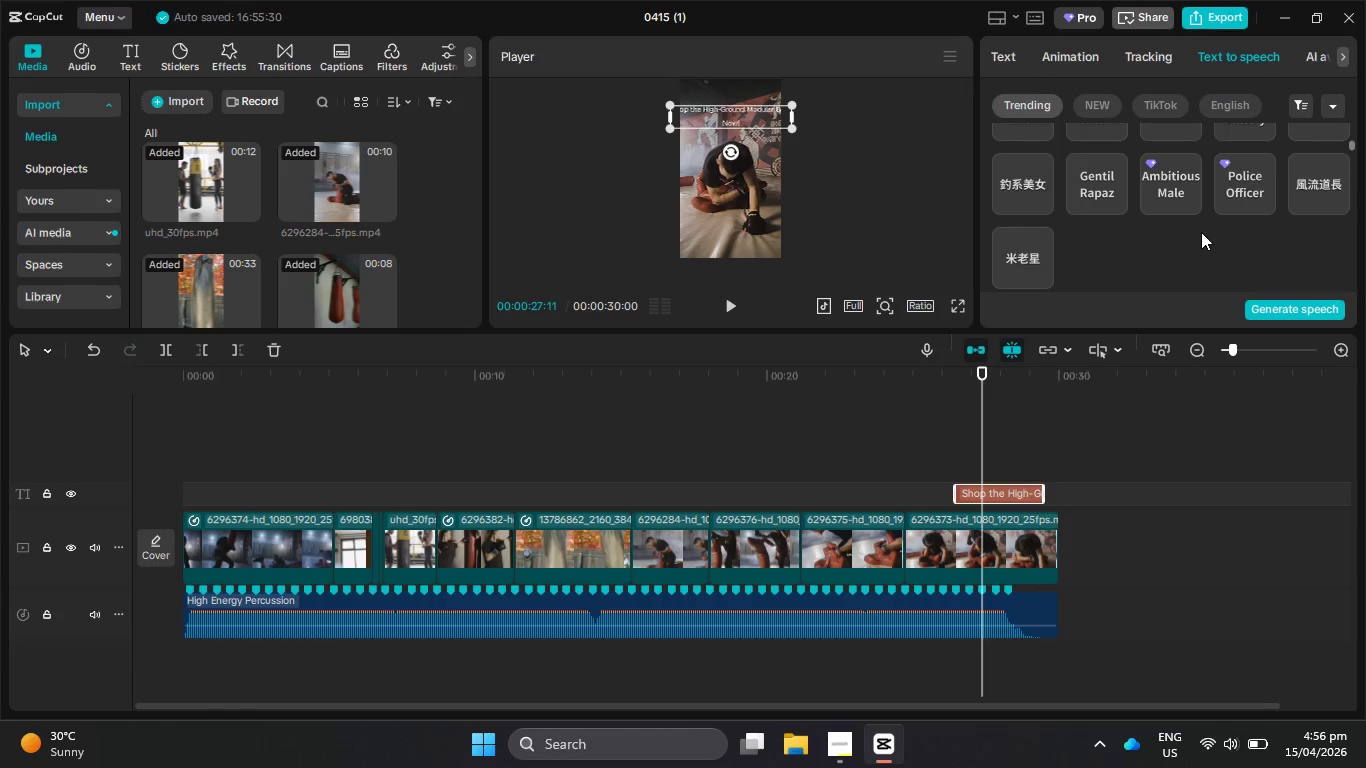 
scroll: coordinate [1201, 232], scroll_direction: up, amount: 1.0
 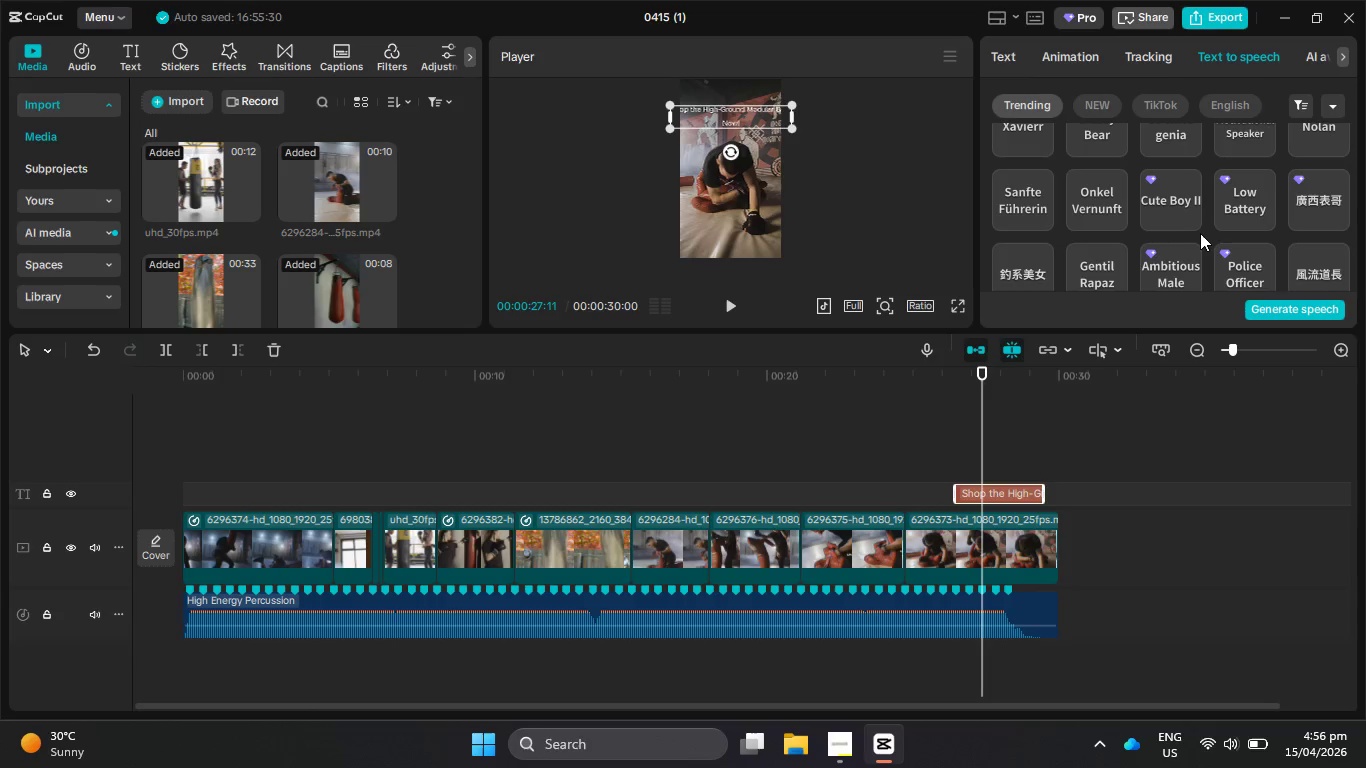 
scroll: coordinate [1200, 233], scroll_direction: down, amount: 5.0
 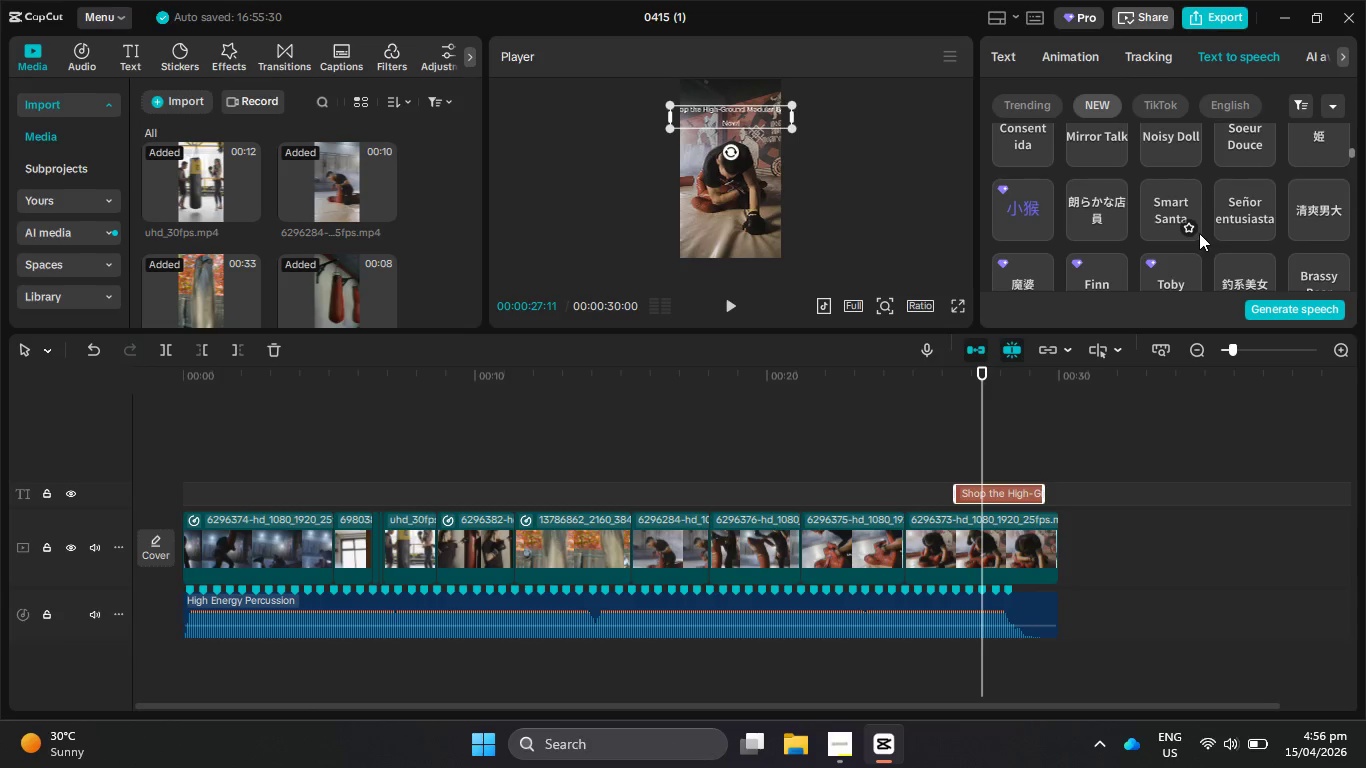 
left_click([1165, 202])
 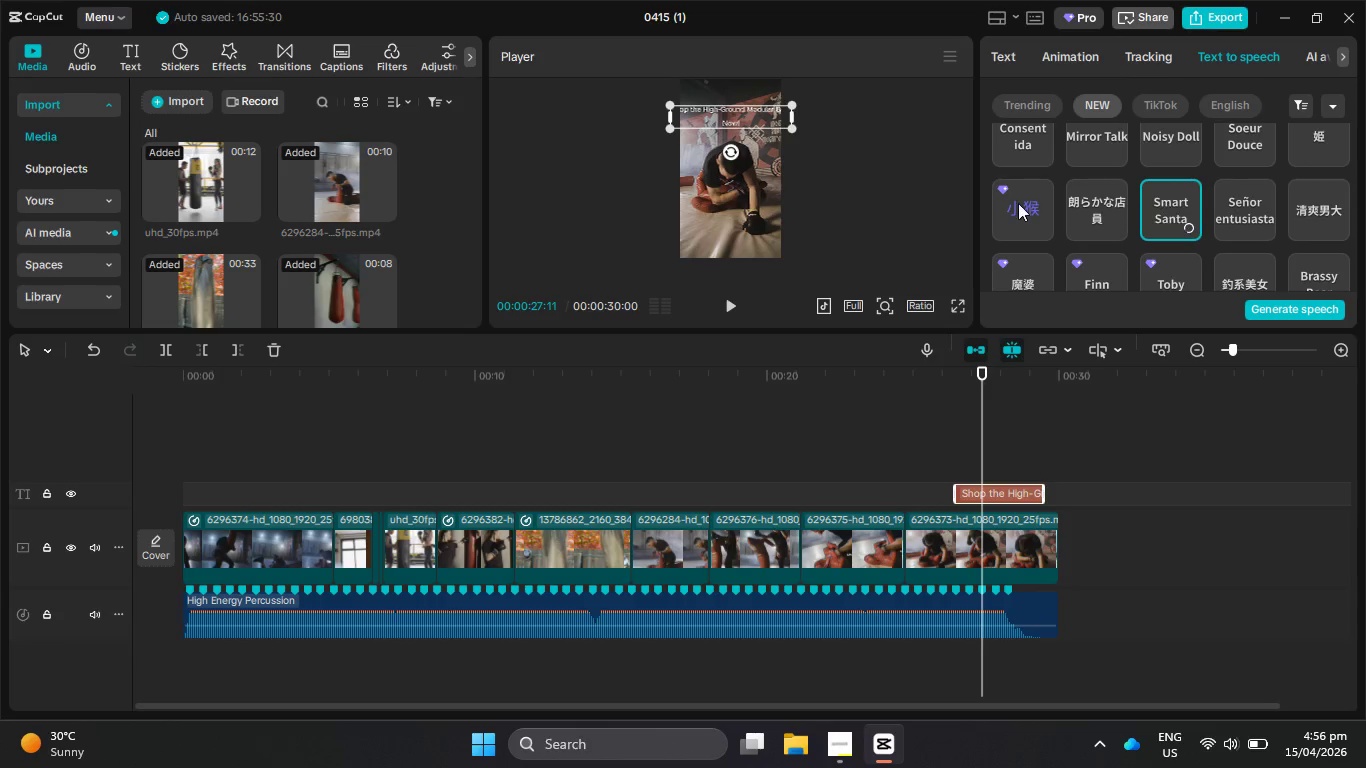 
left_click([1017, 203])
 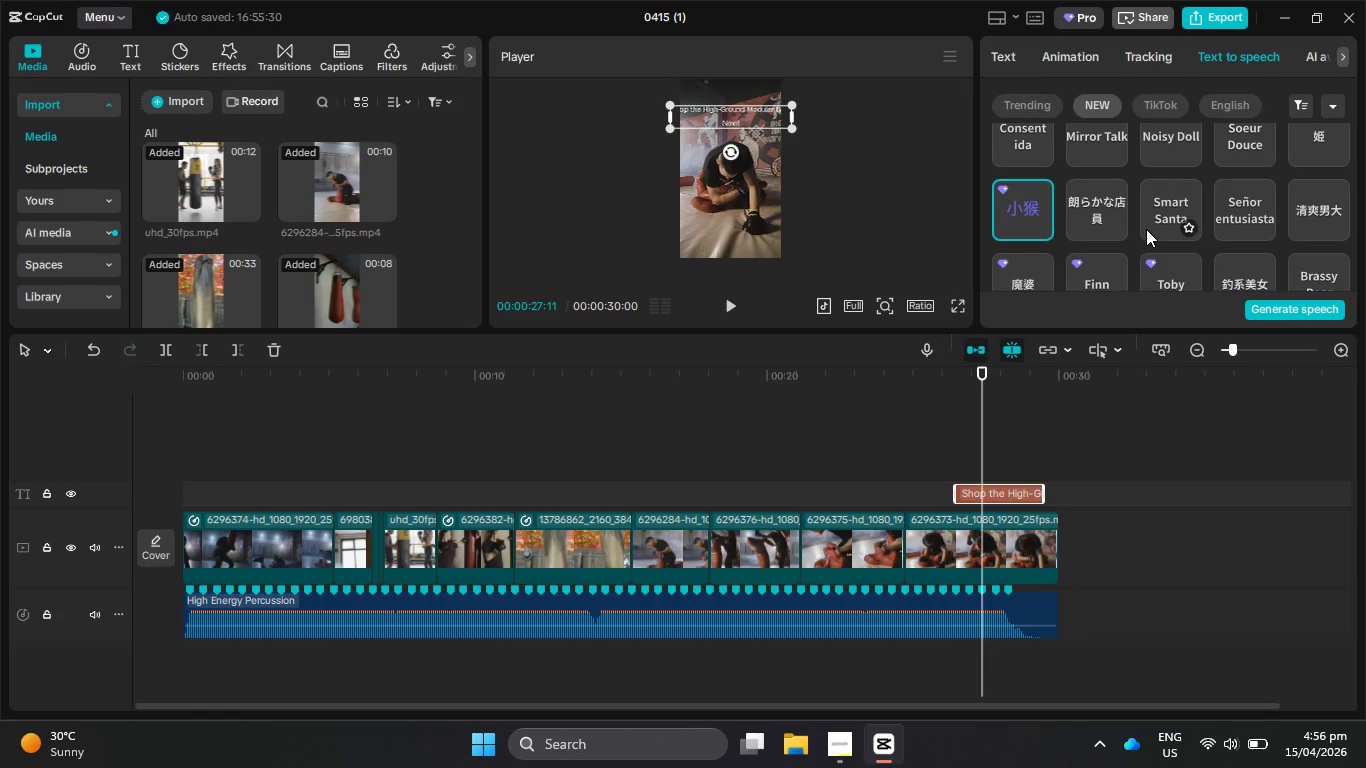 
wait(5.03)
 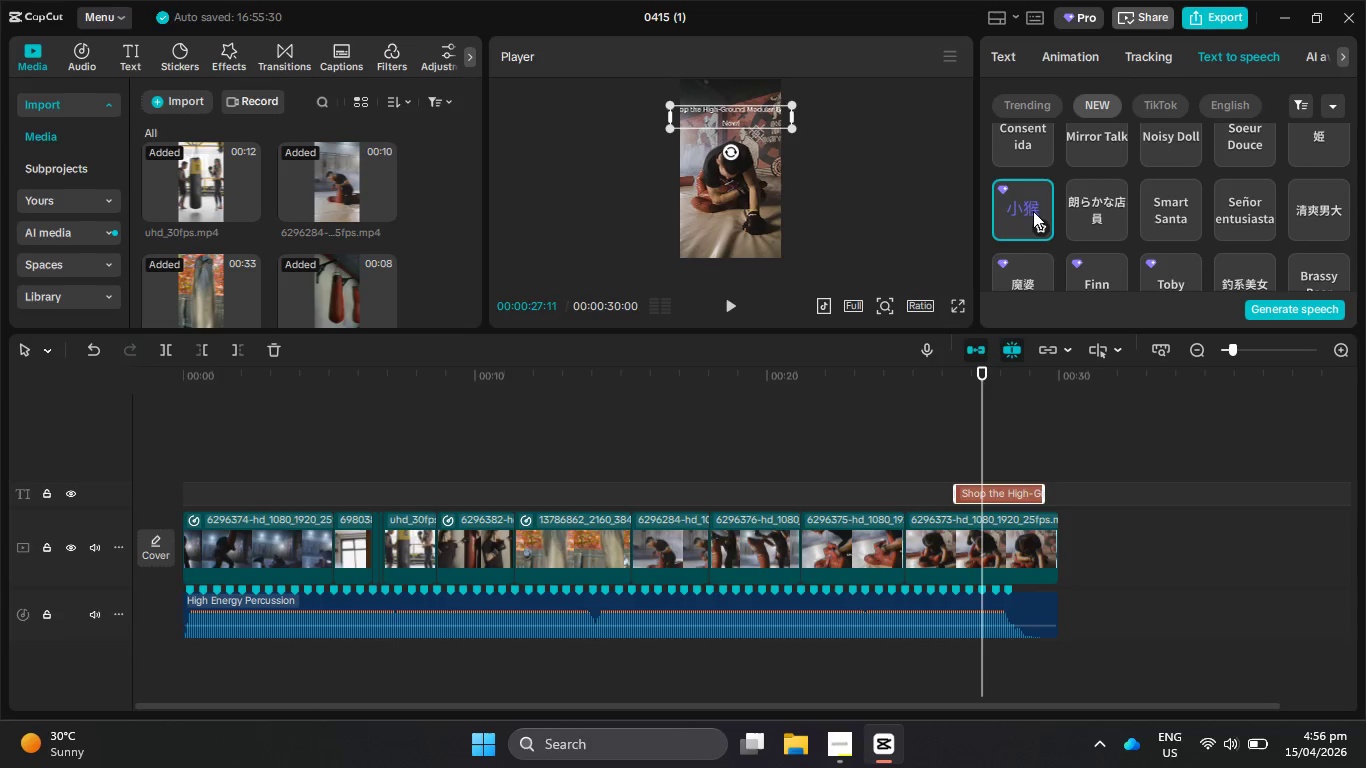 
scroll: coordinate [1166, 196], scroll_direction: down, amount: 3.0
 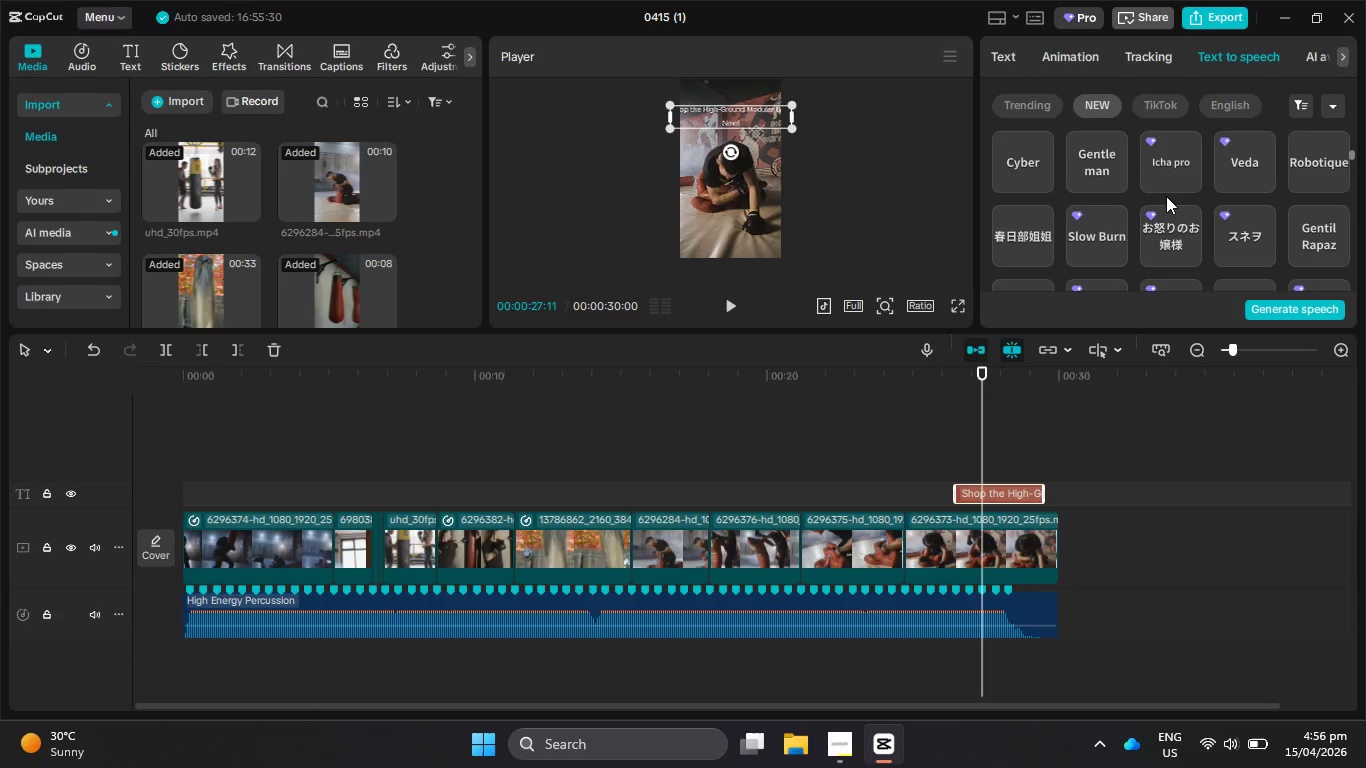 
scroll: coordinate [1166, 196], scroll_direction: up, amount: 1.0
 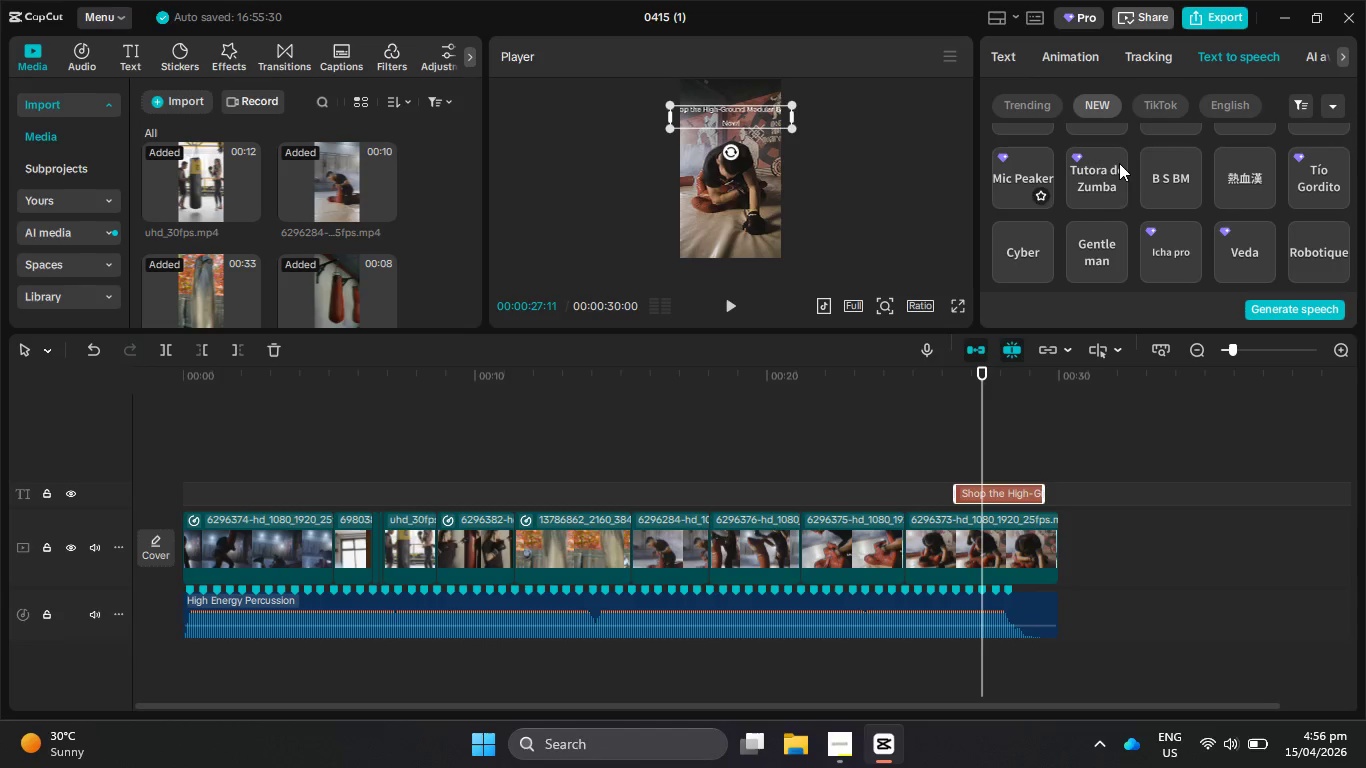 
left_click([1119, 163])
 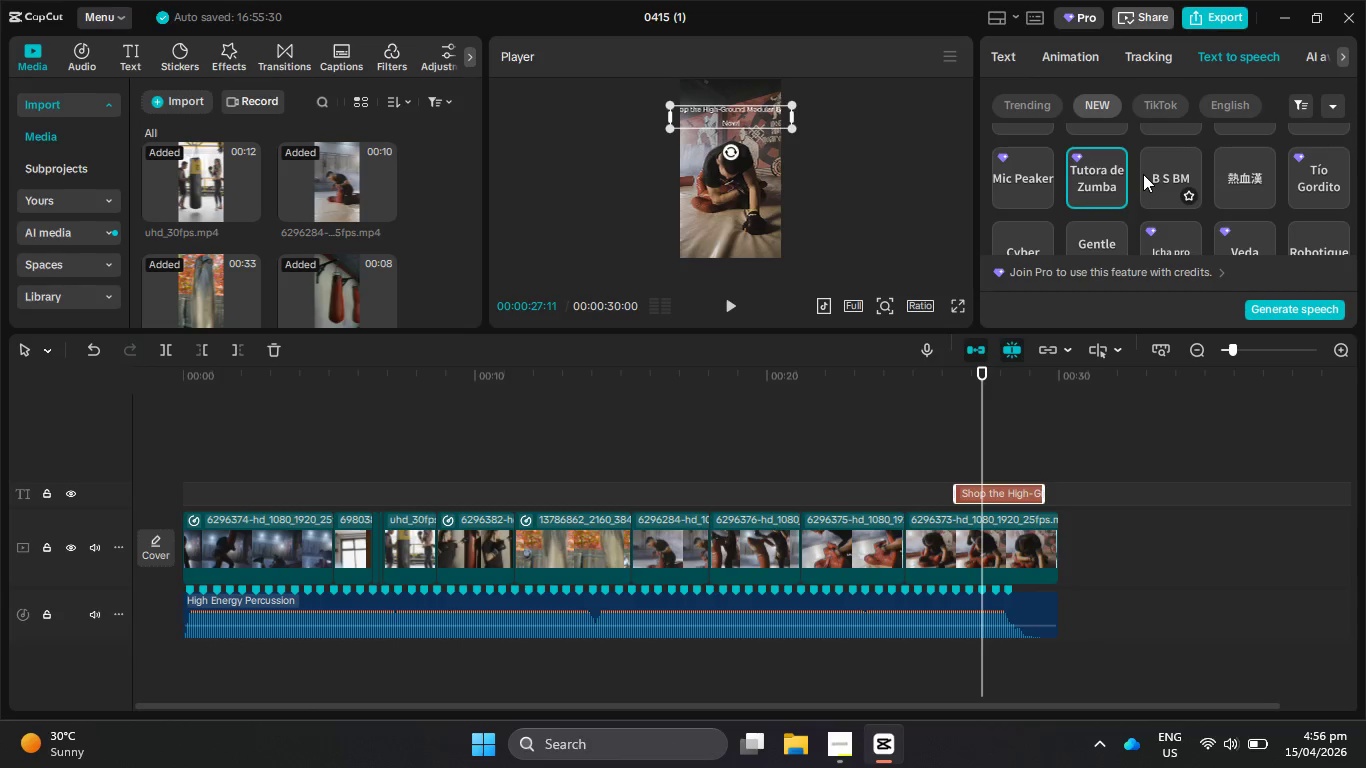 
scroll: coordinate [1095, 153], scroll_direction: down, amount: 3.0
 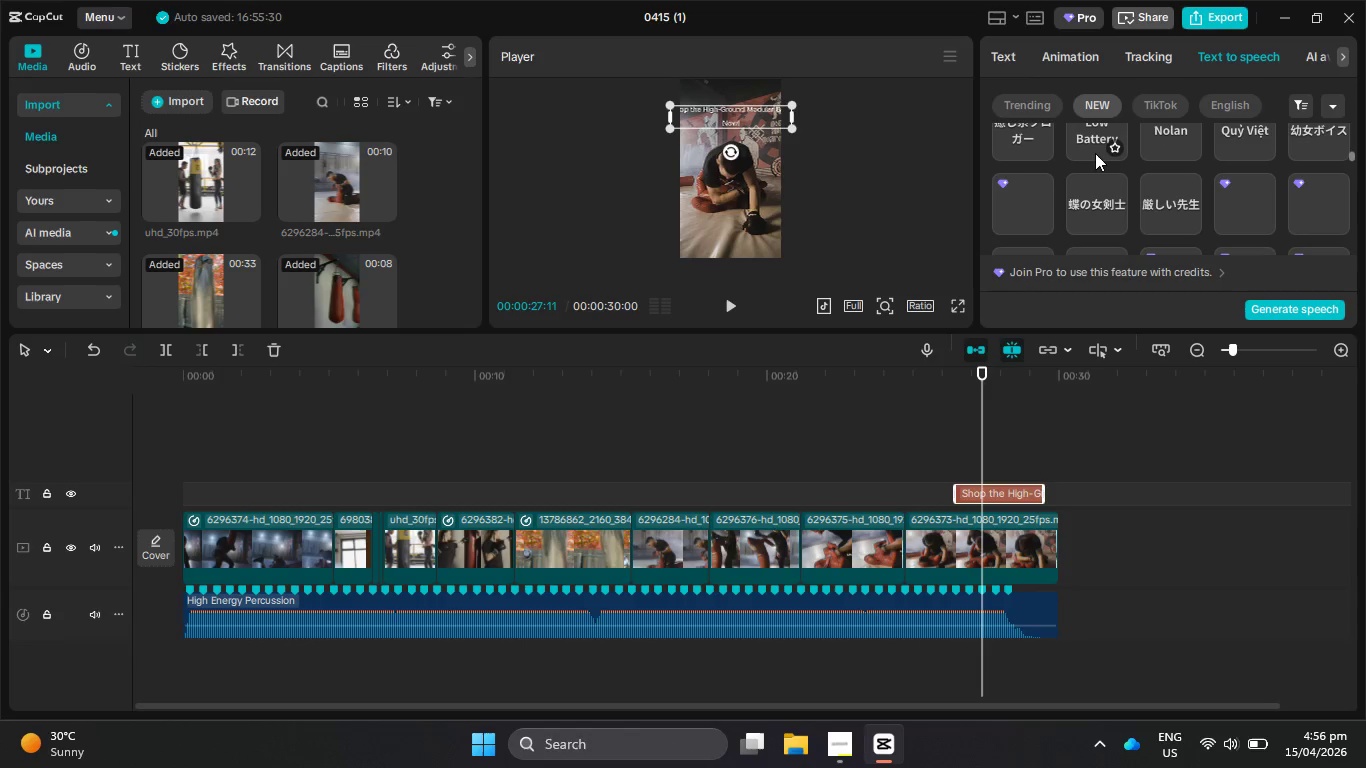 
scroll: coordinate [1095, 153], scroll_direction: up, amount: 1.0
 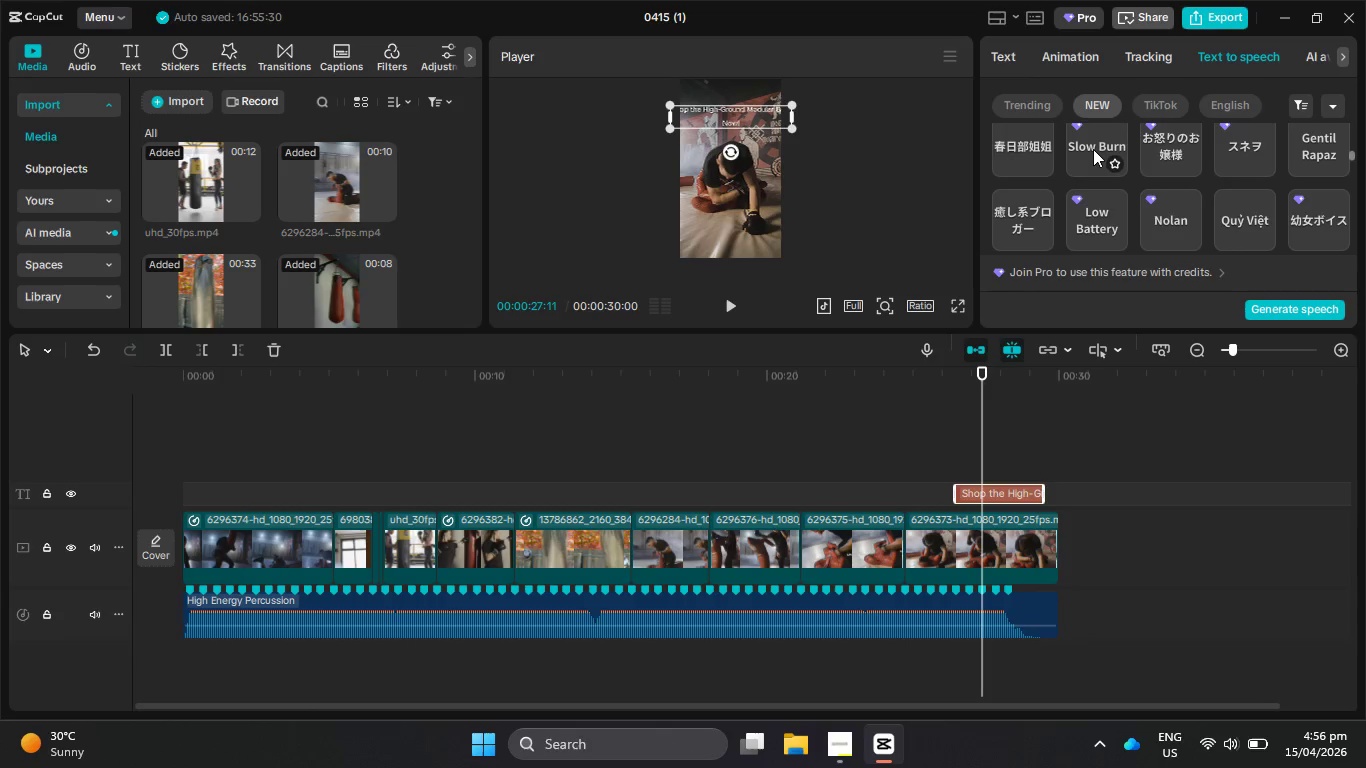 
left_click([1092, 144])
 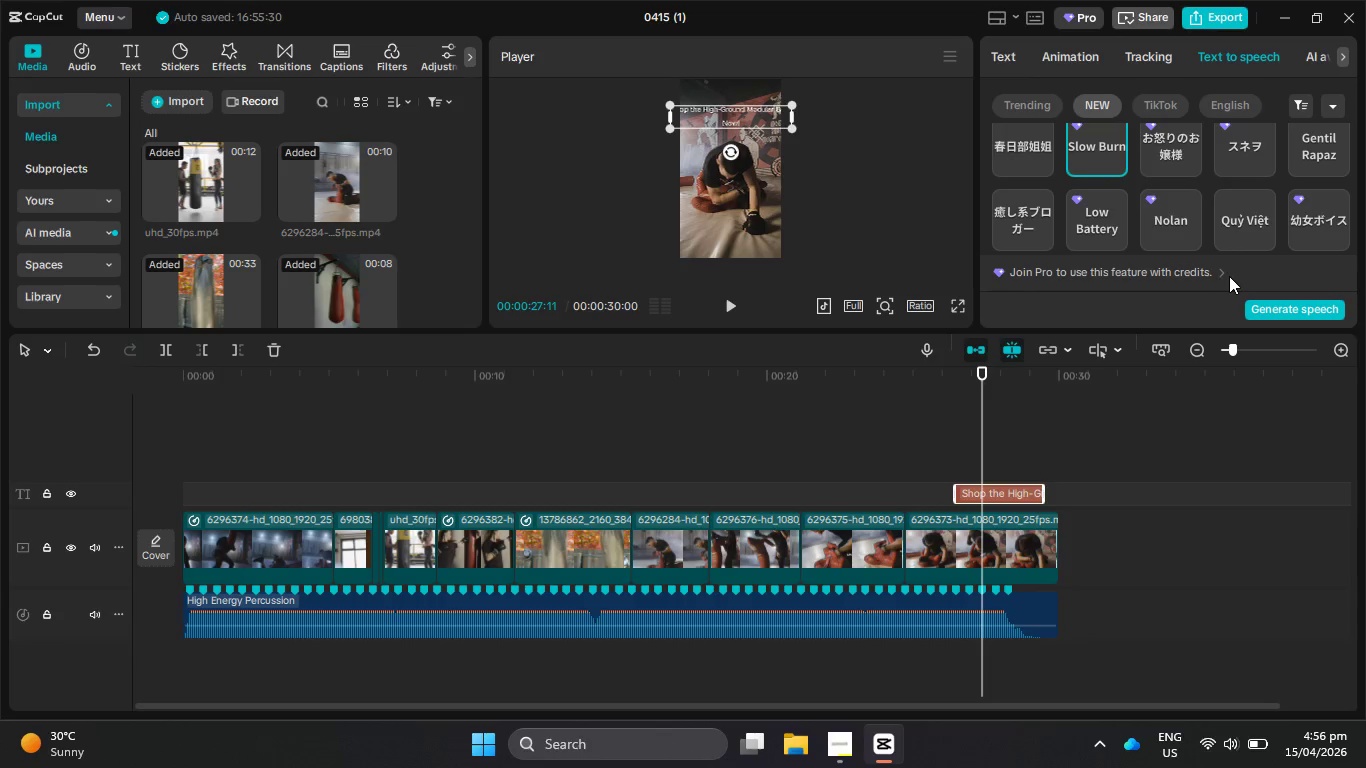 
key(VolumeUp)
 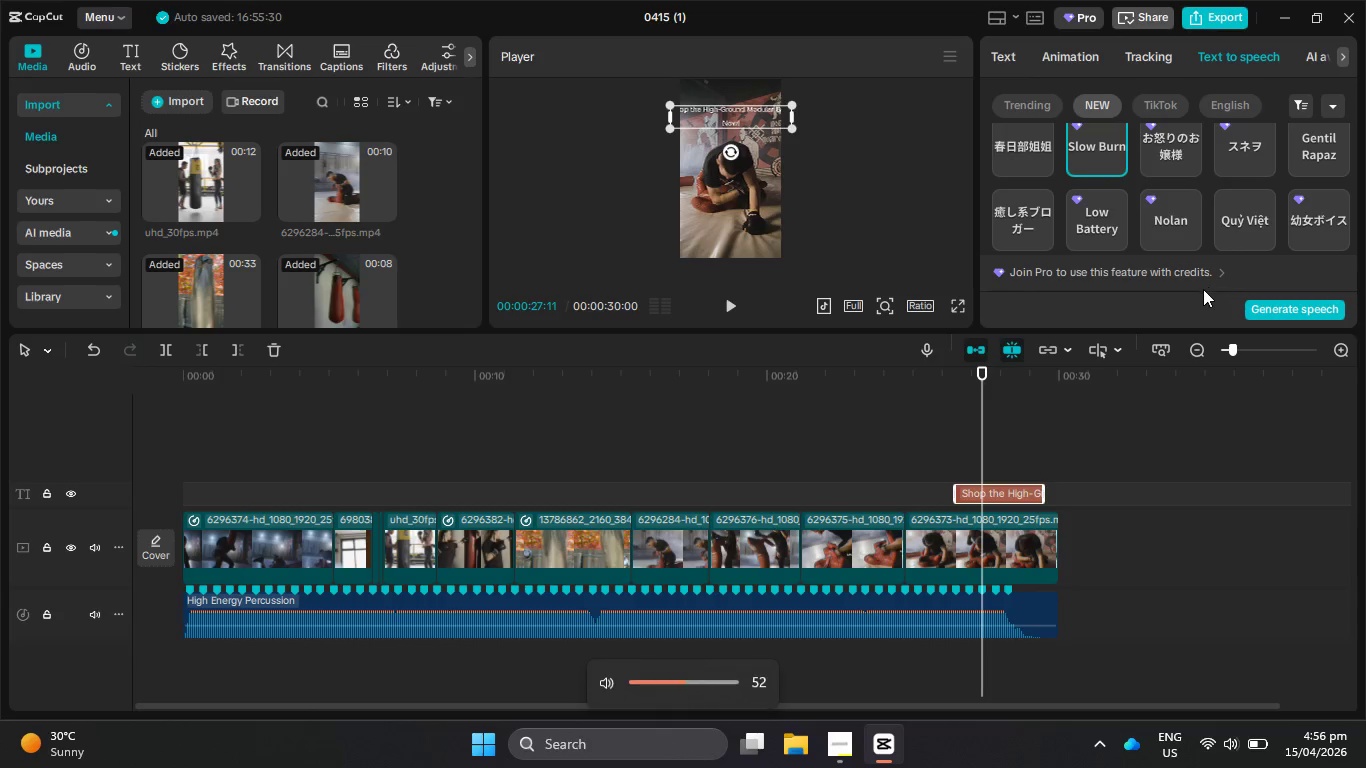 
key(VolumeUp)
 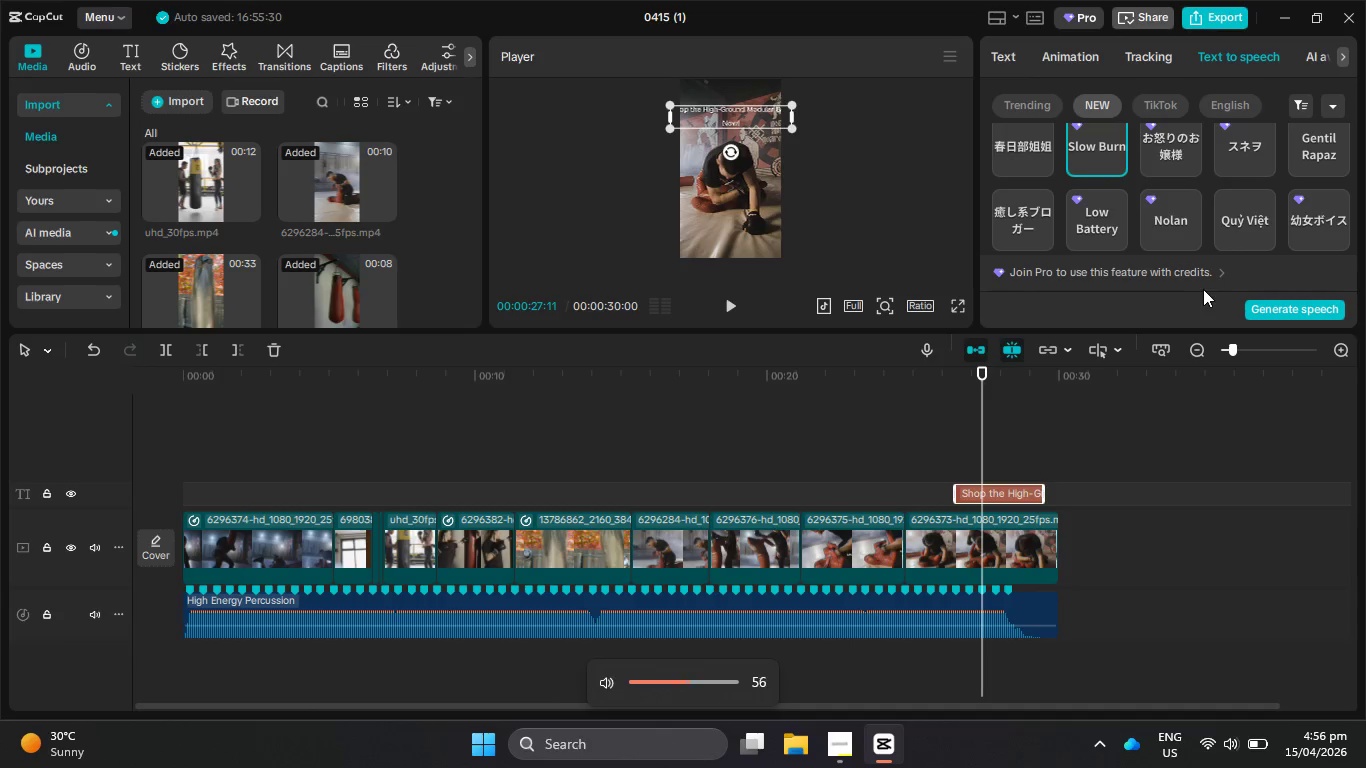 
key(VolumeUp)
 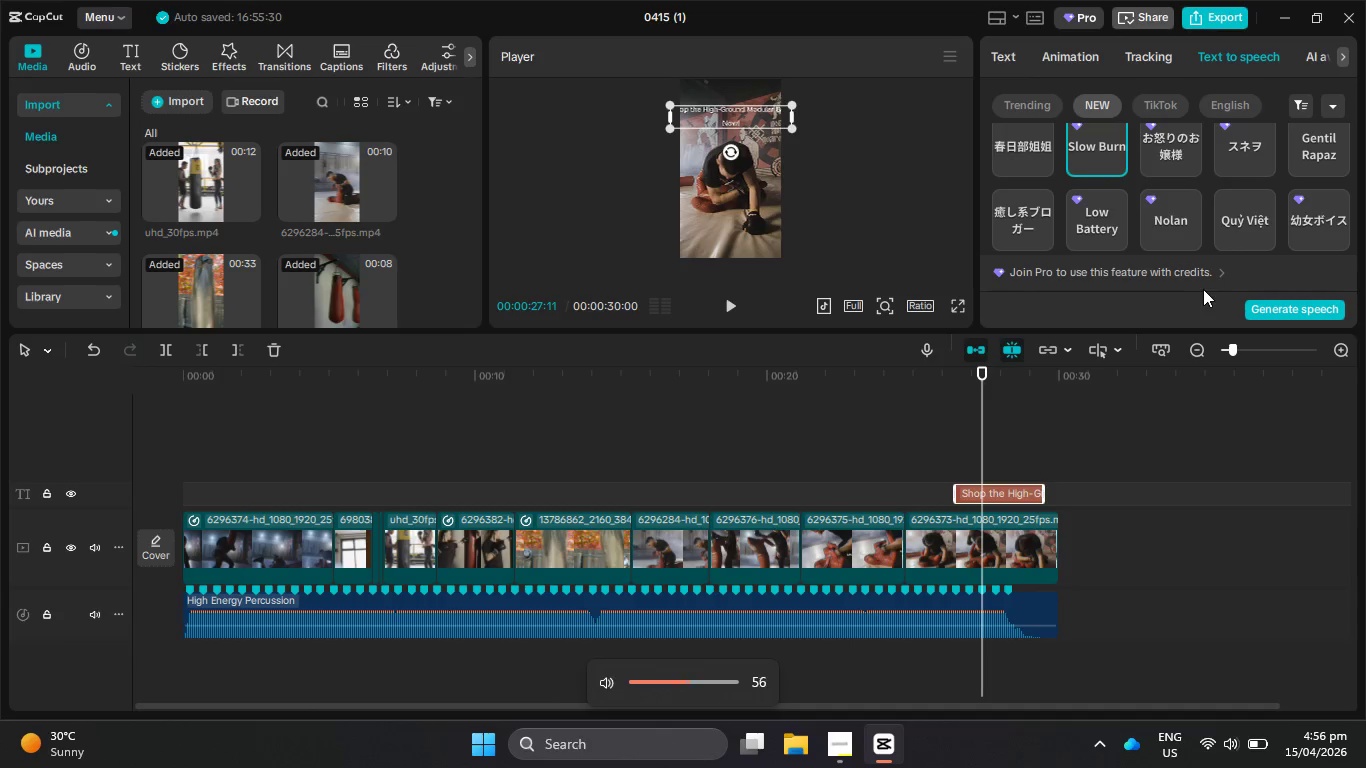 
key(VolumeUp)
 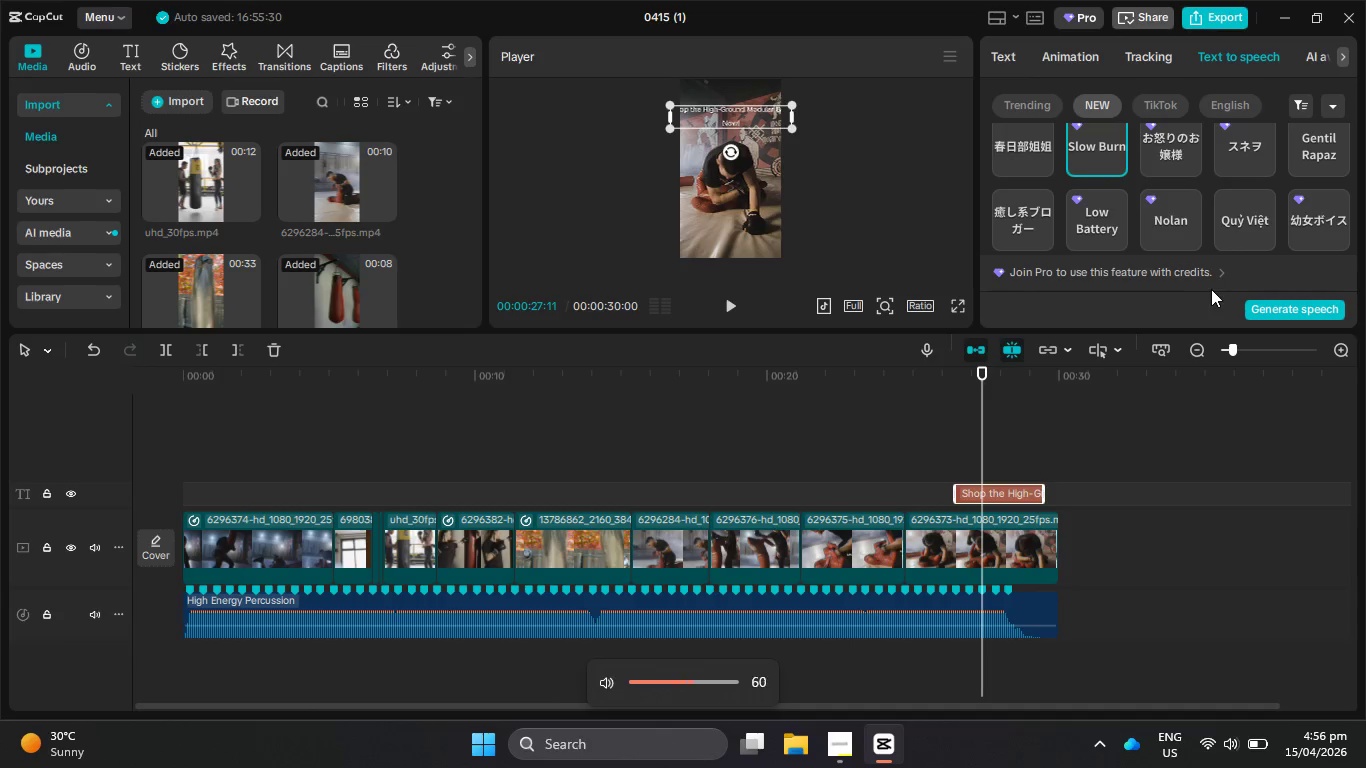 
key(VolumeUp)
 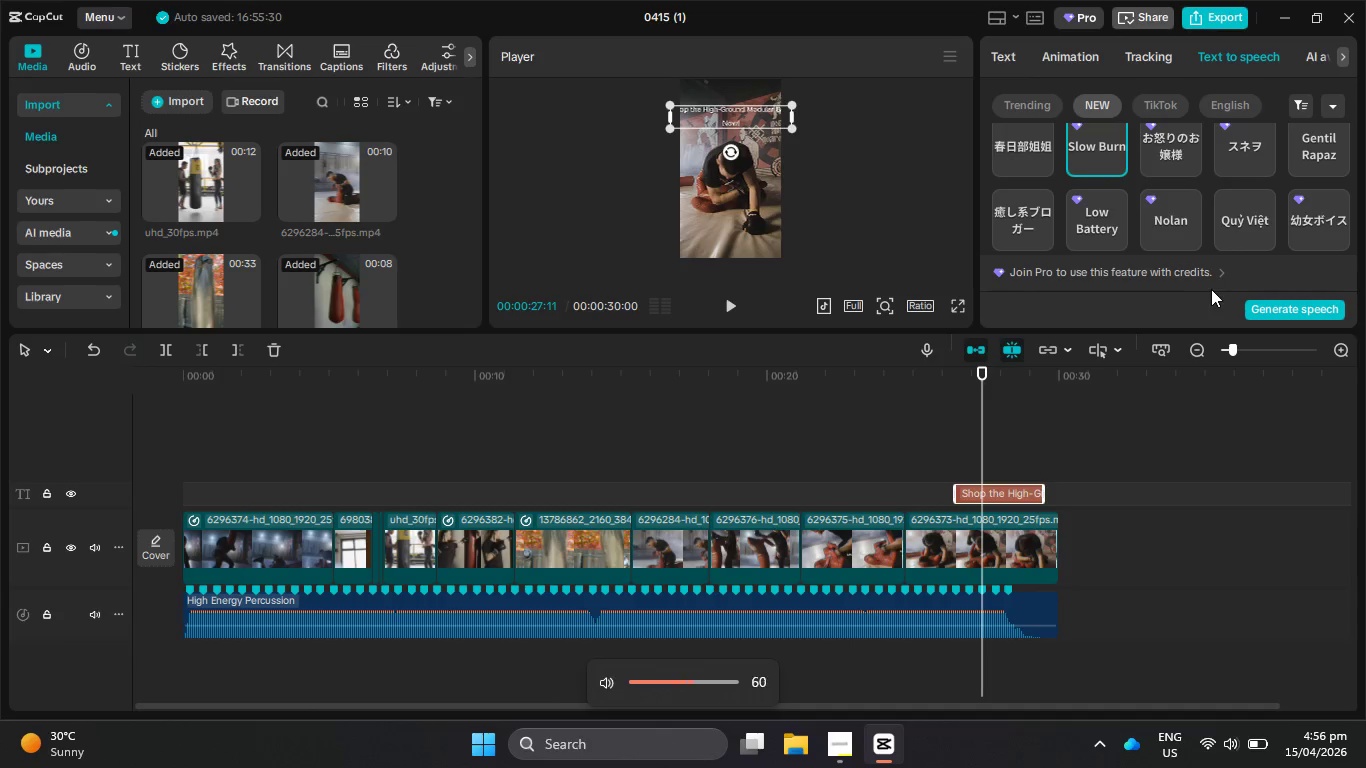 
key(VolumeUp)
 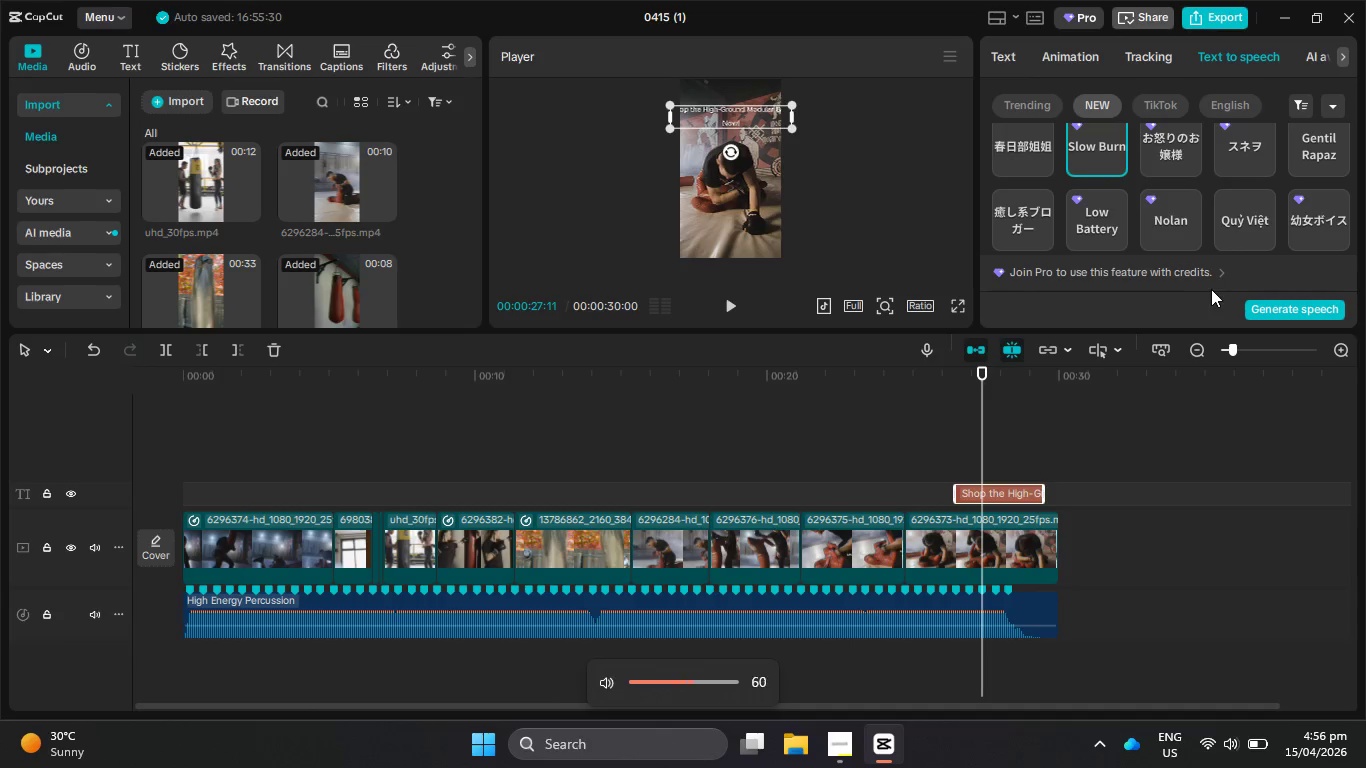 
key(VolumeUp)
 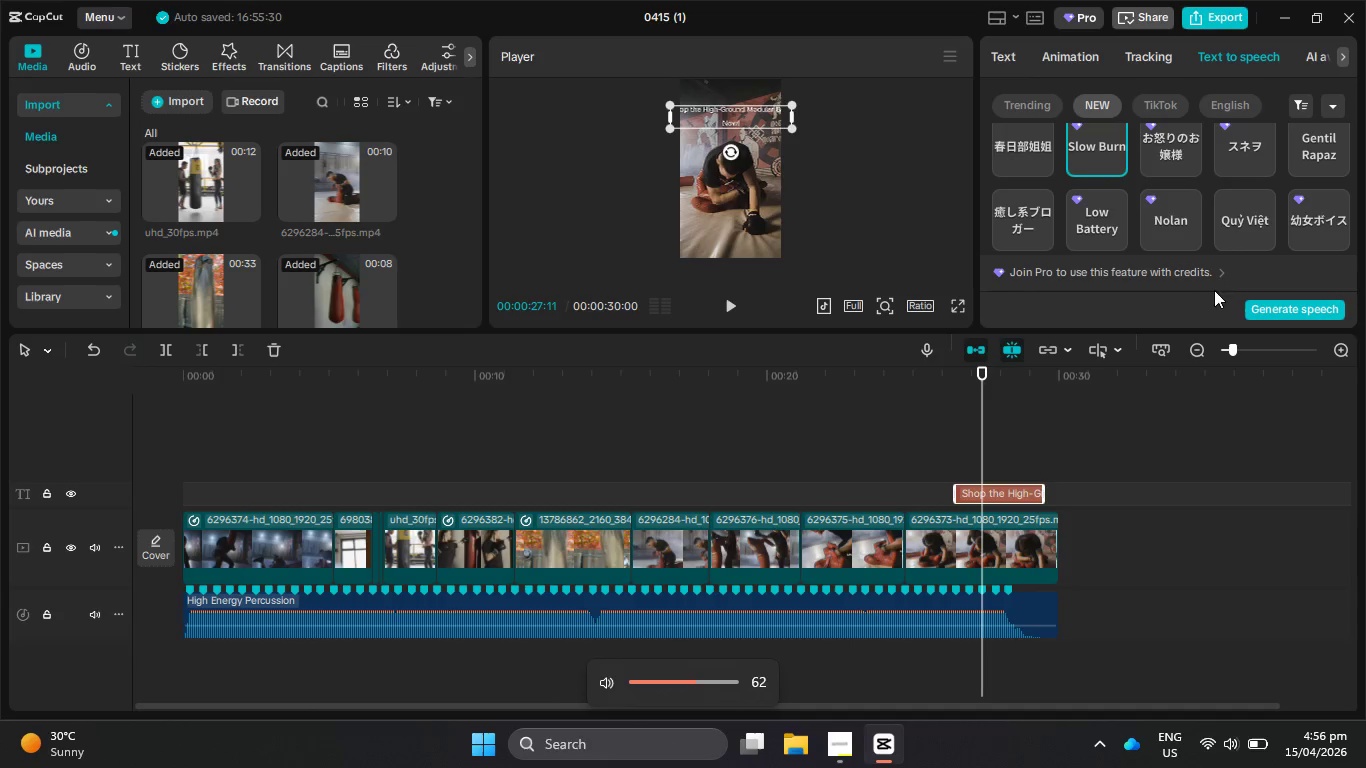 
key(VolumeUp)
 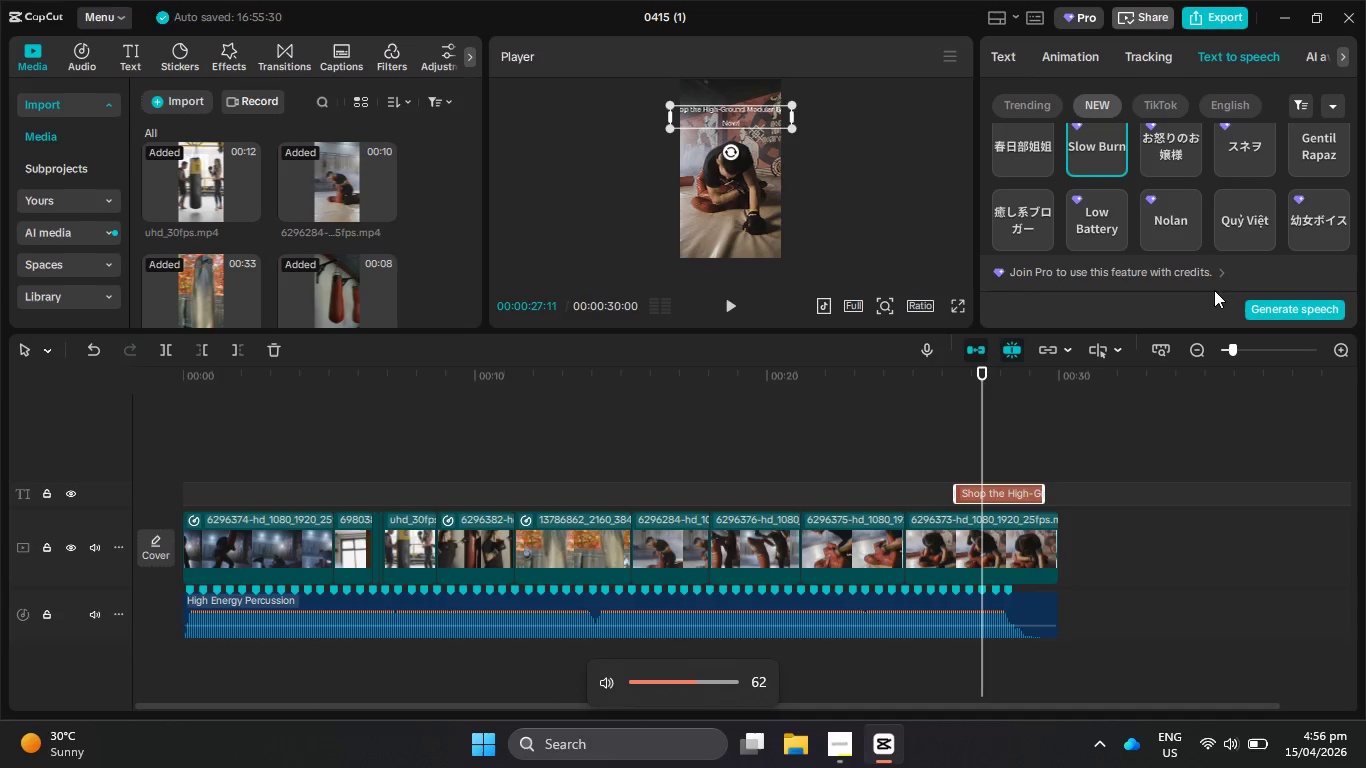 
key(VolumeUp)
 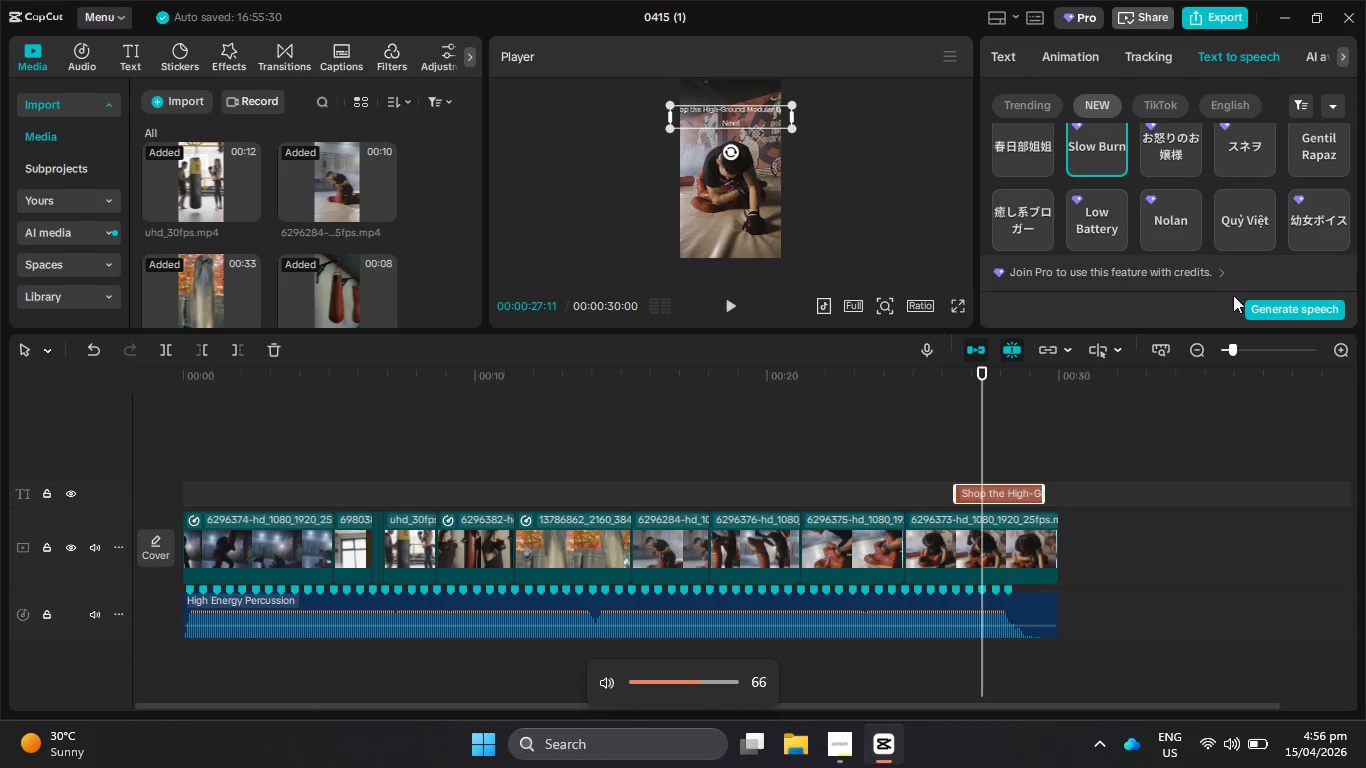 
key(VolumeUp)
 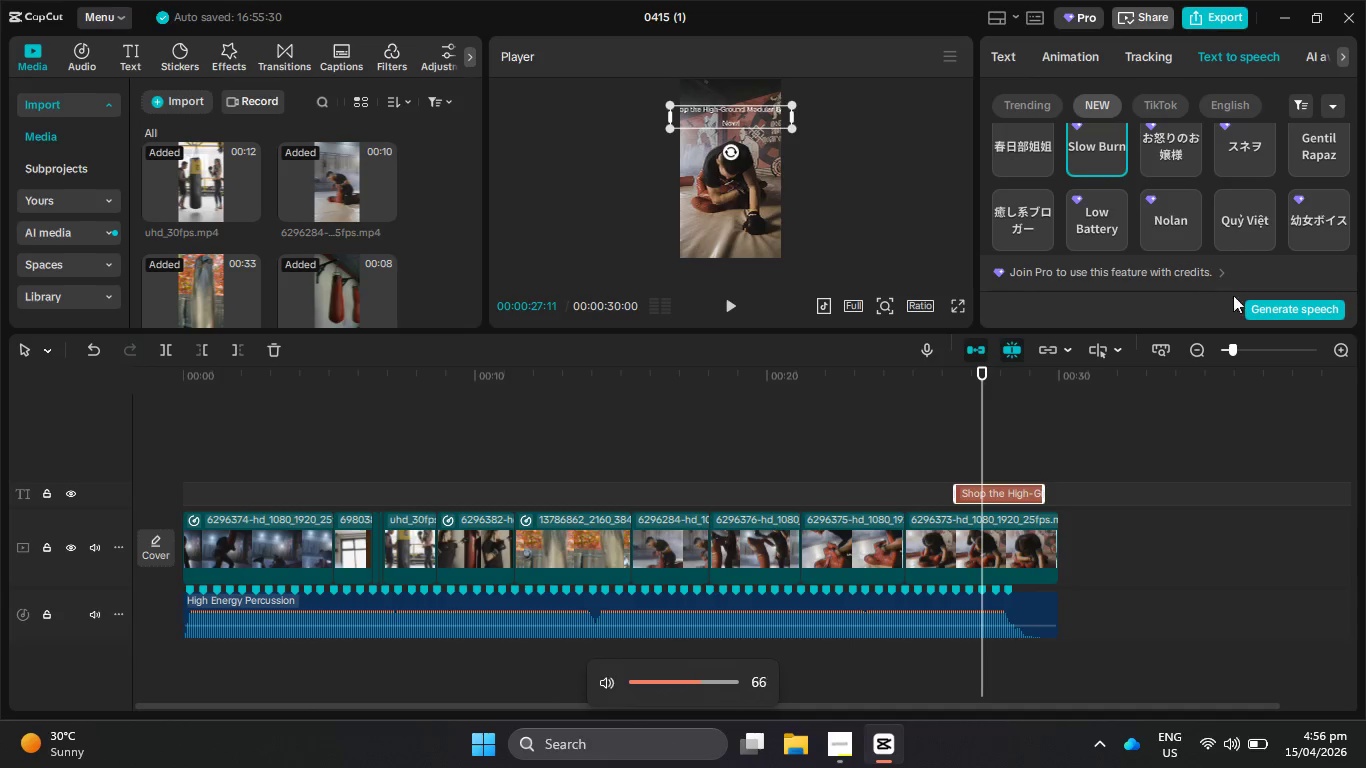 
key(VolumeUp)
 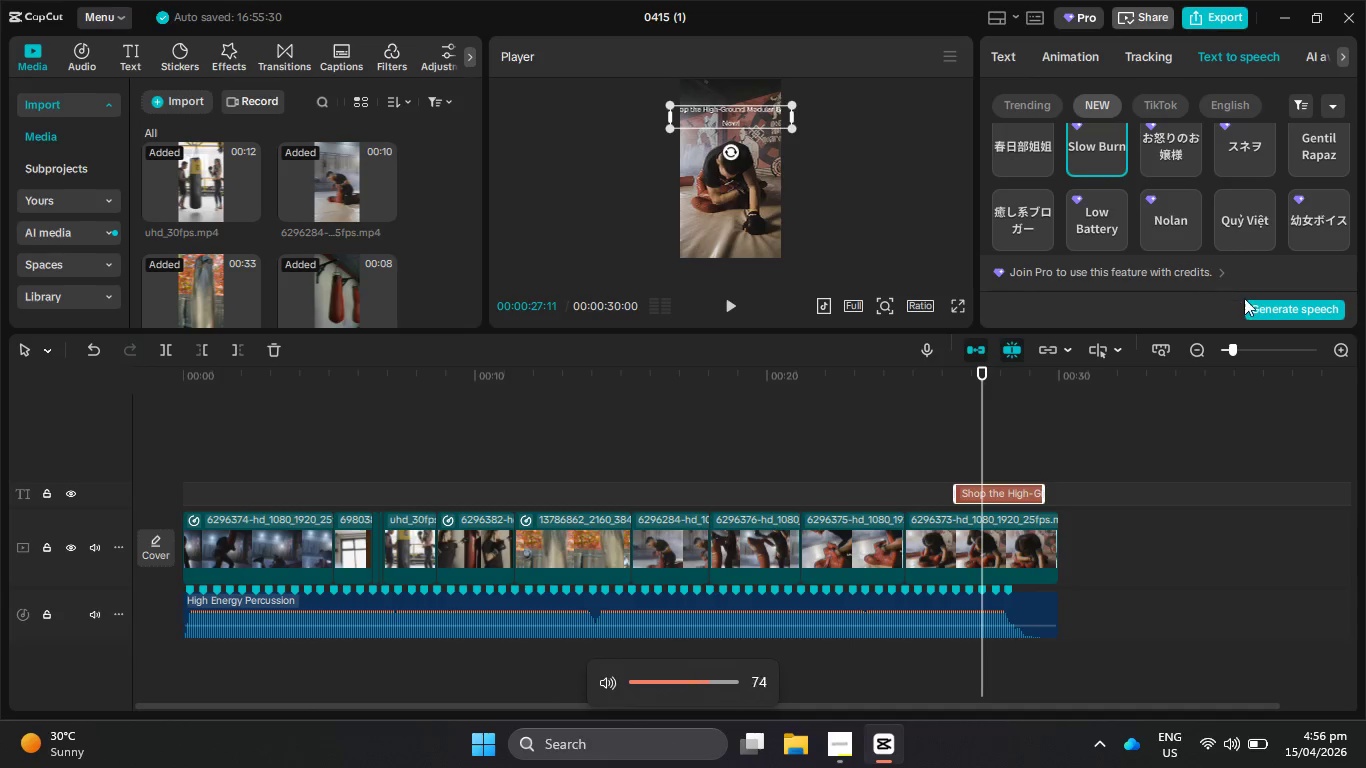 
key(VolumeUp)
 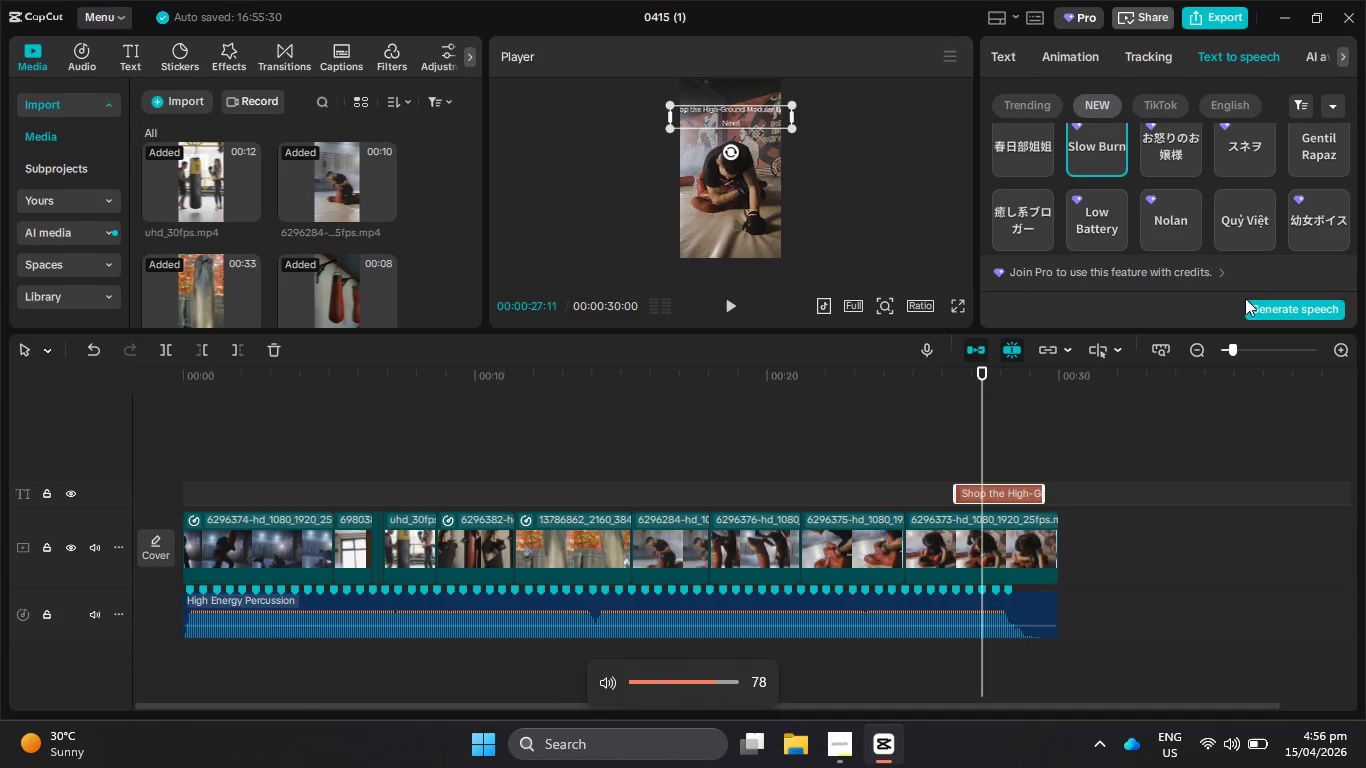 
key(VolumeUp)
 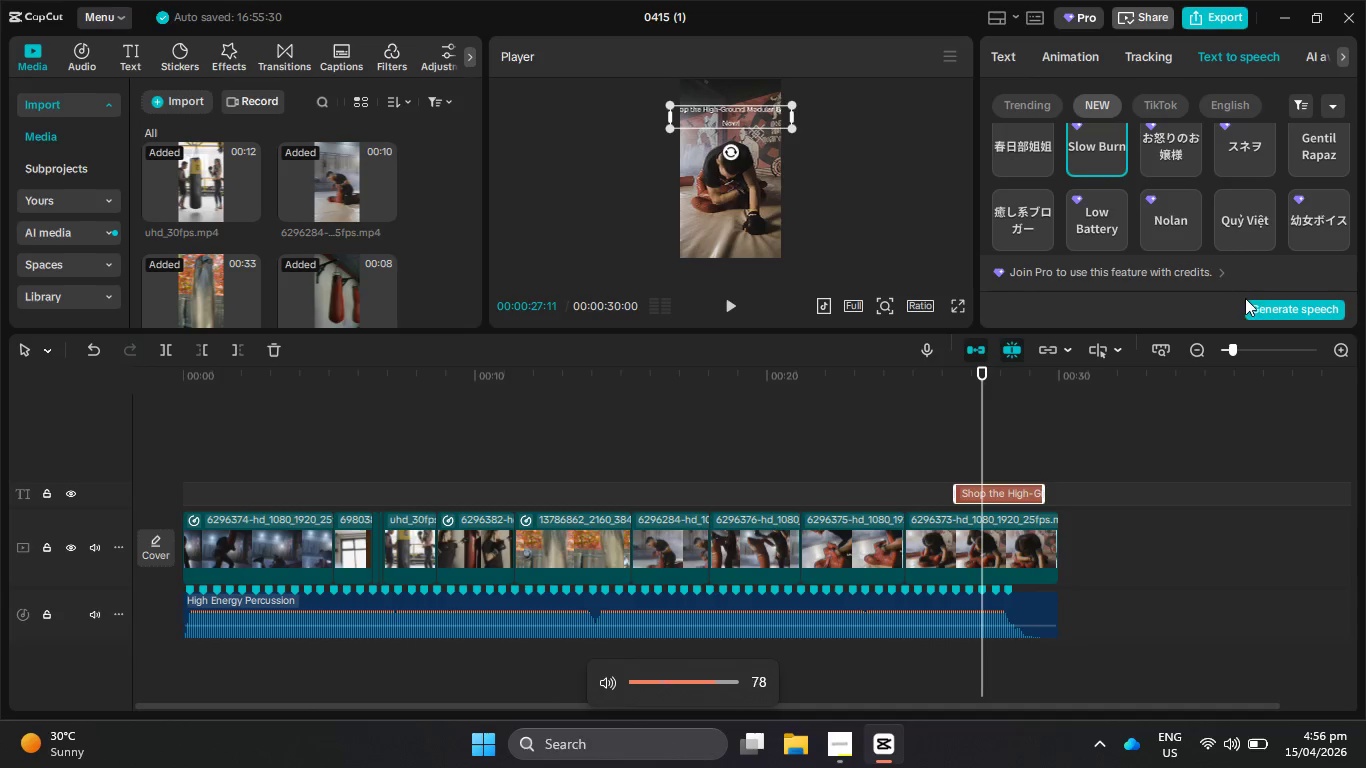 
key(VolumeUp)
 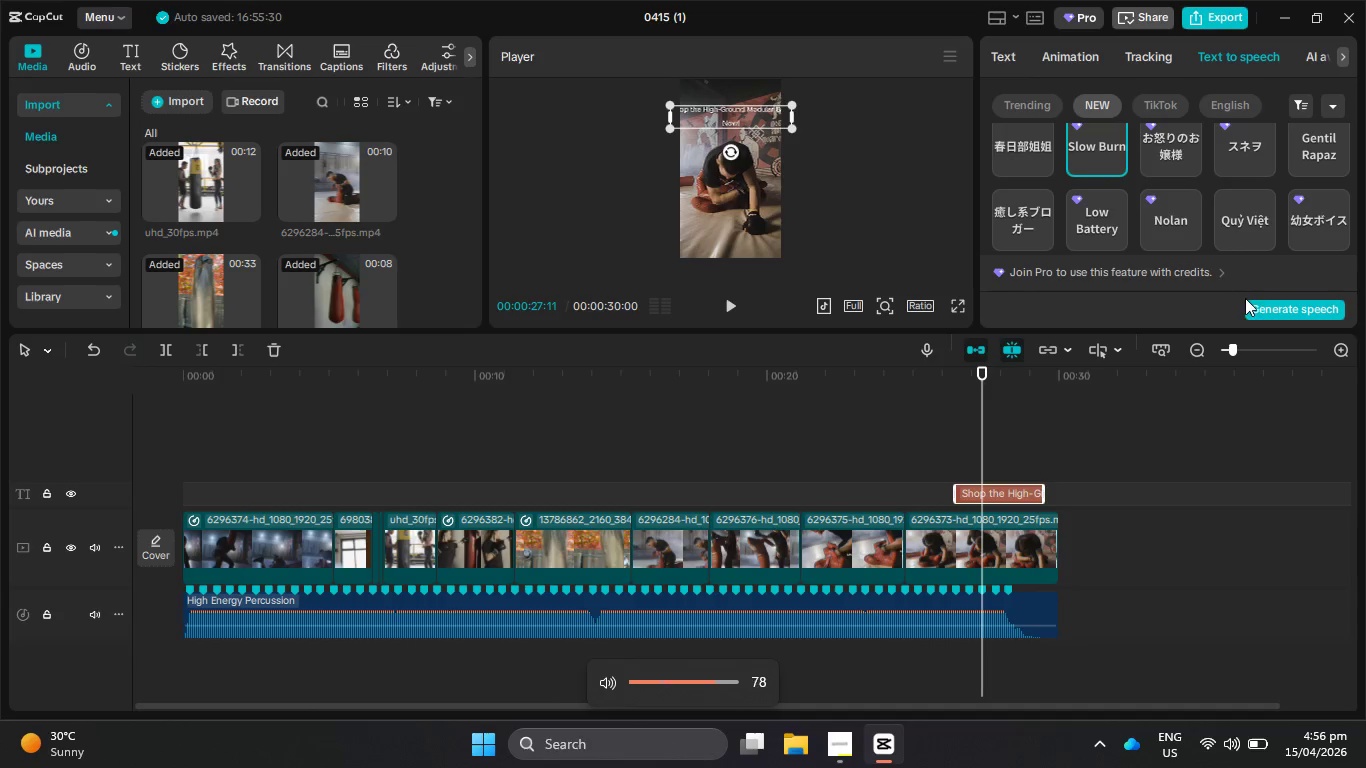 
key(VolumeUp)
 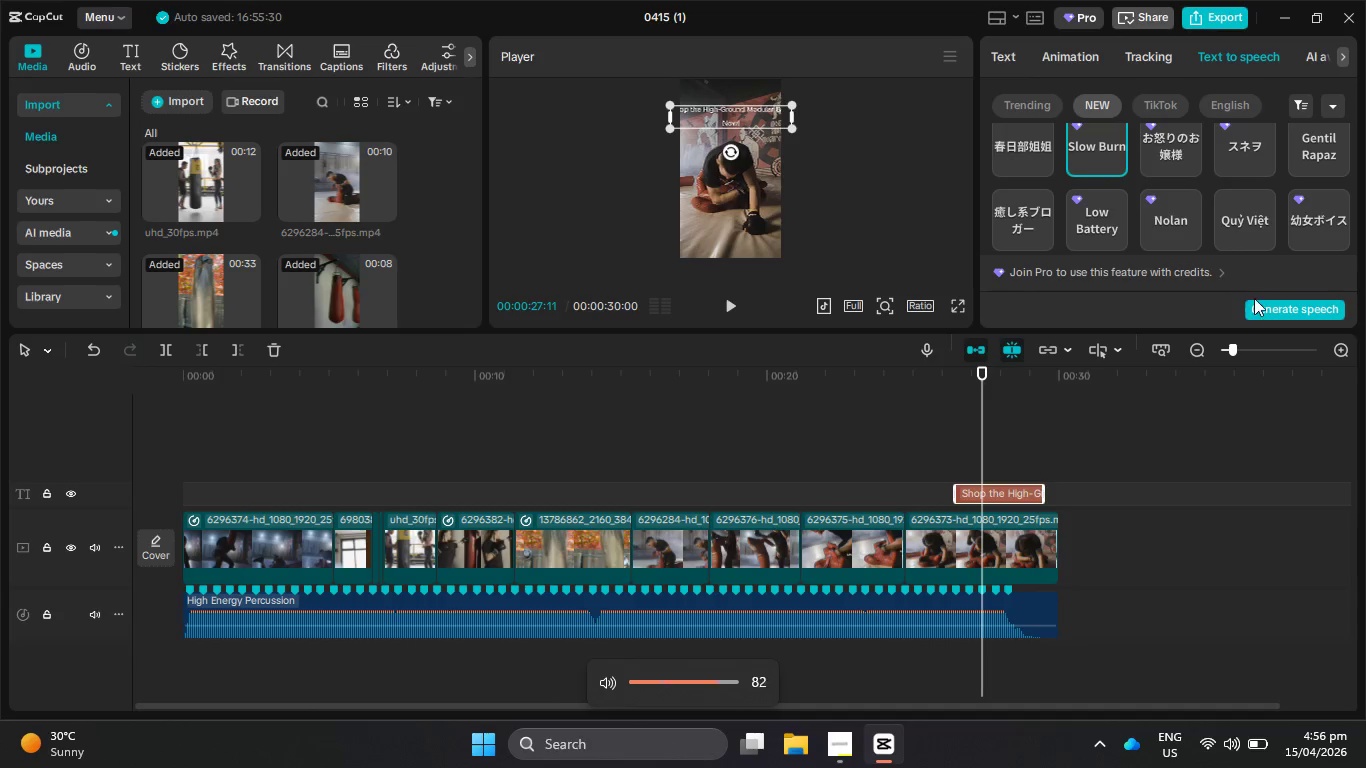 
key(VolumeUp)
 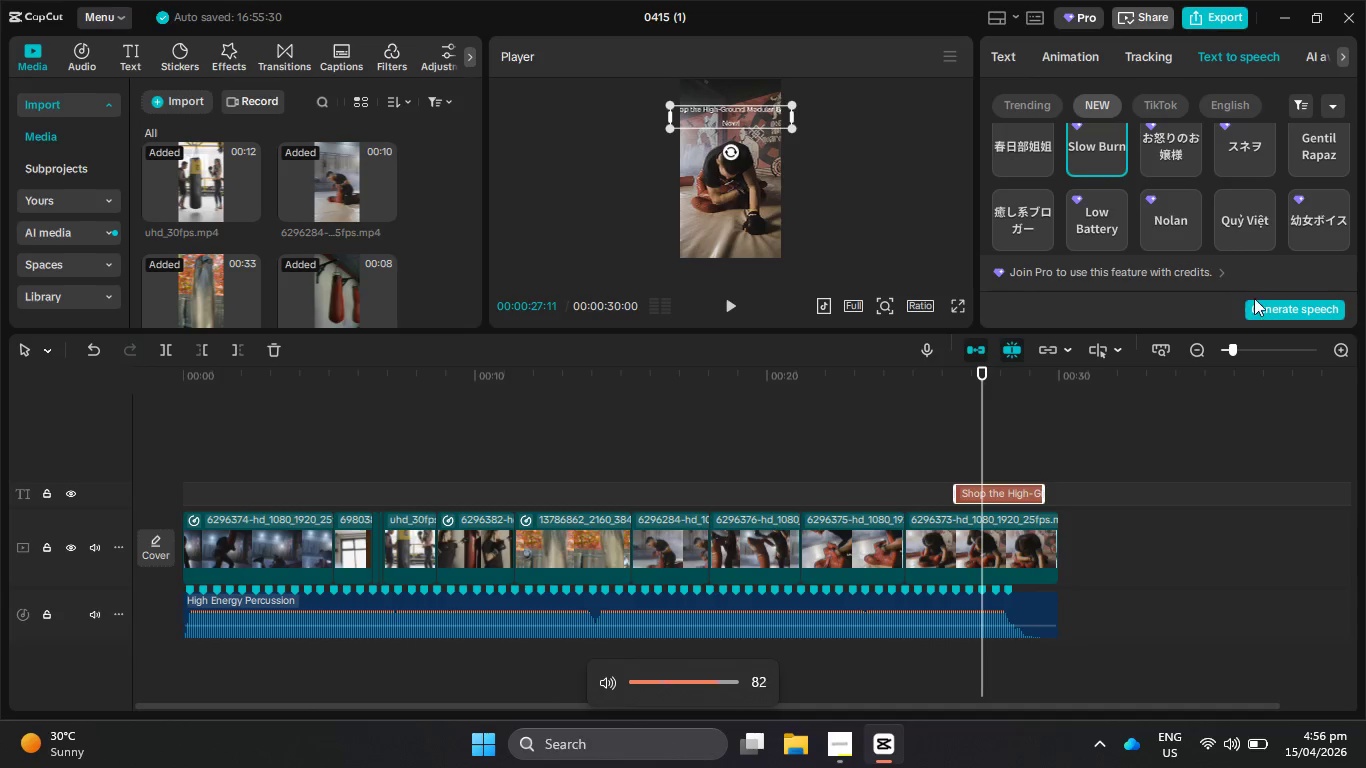 
key(VolumeUp)
 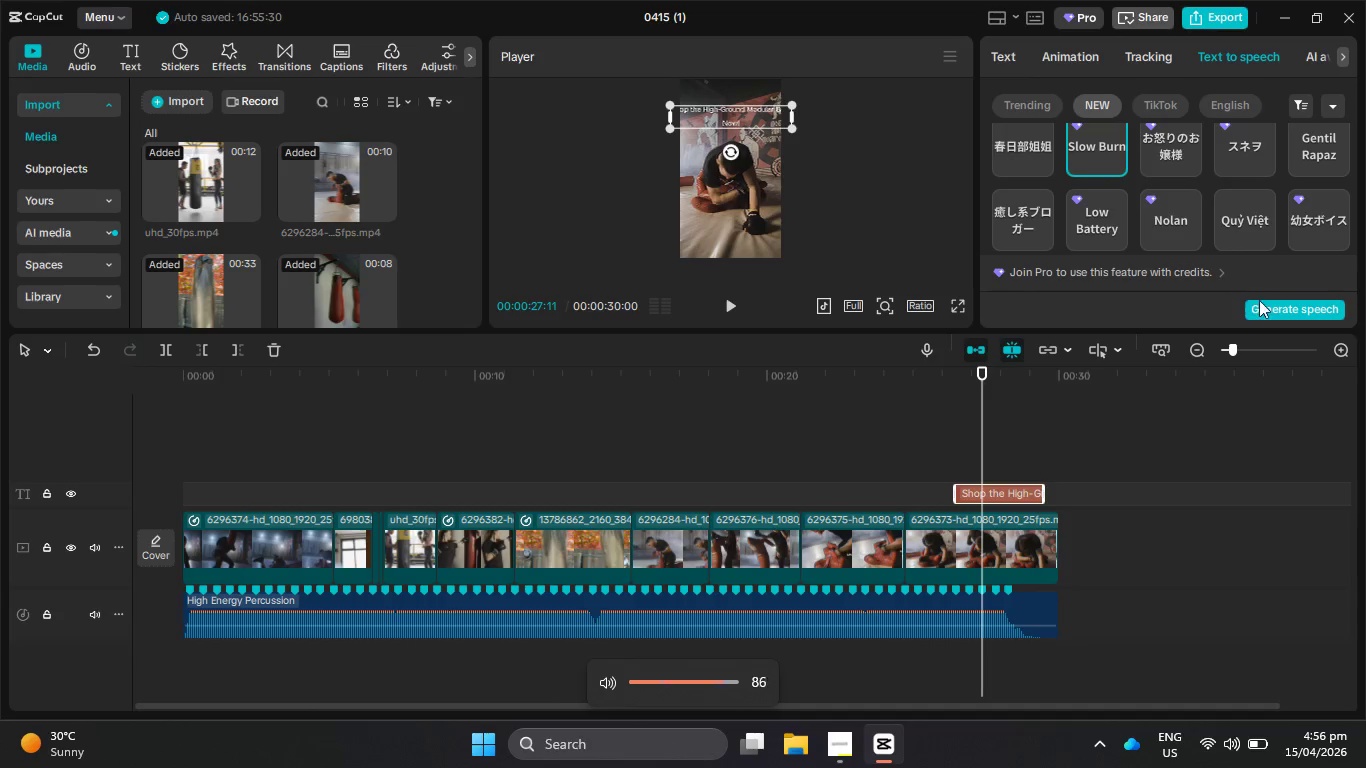 
key(VolumeUp)
 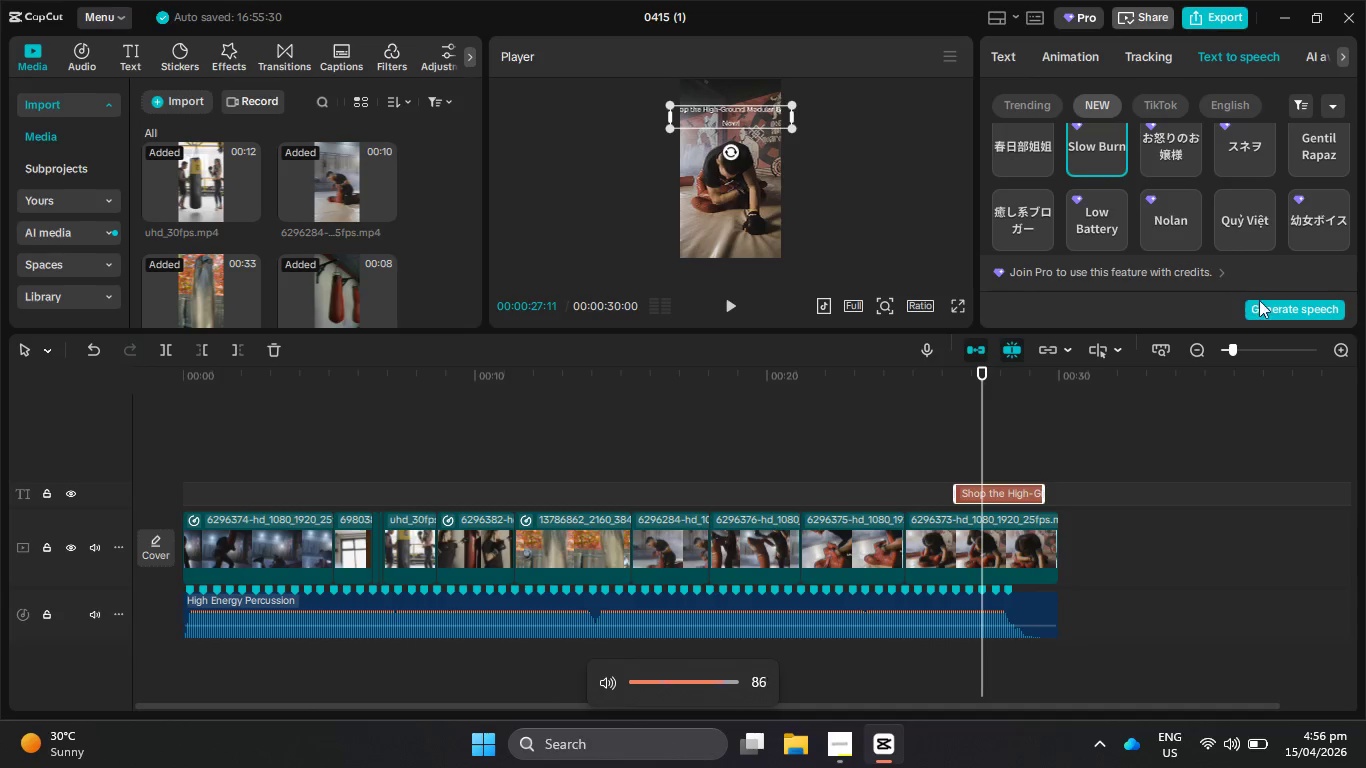 
key(VolumeUp)
 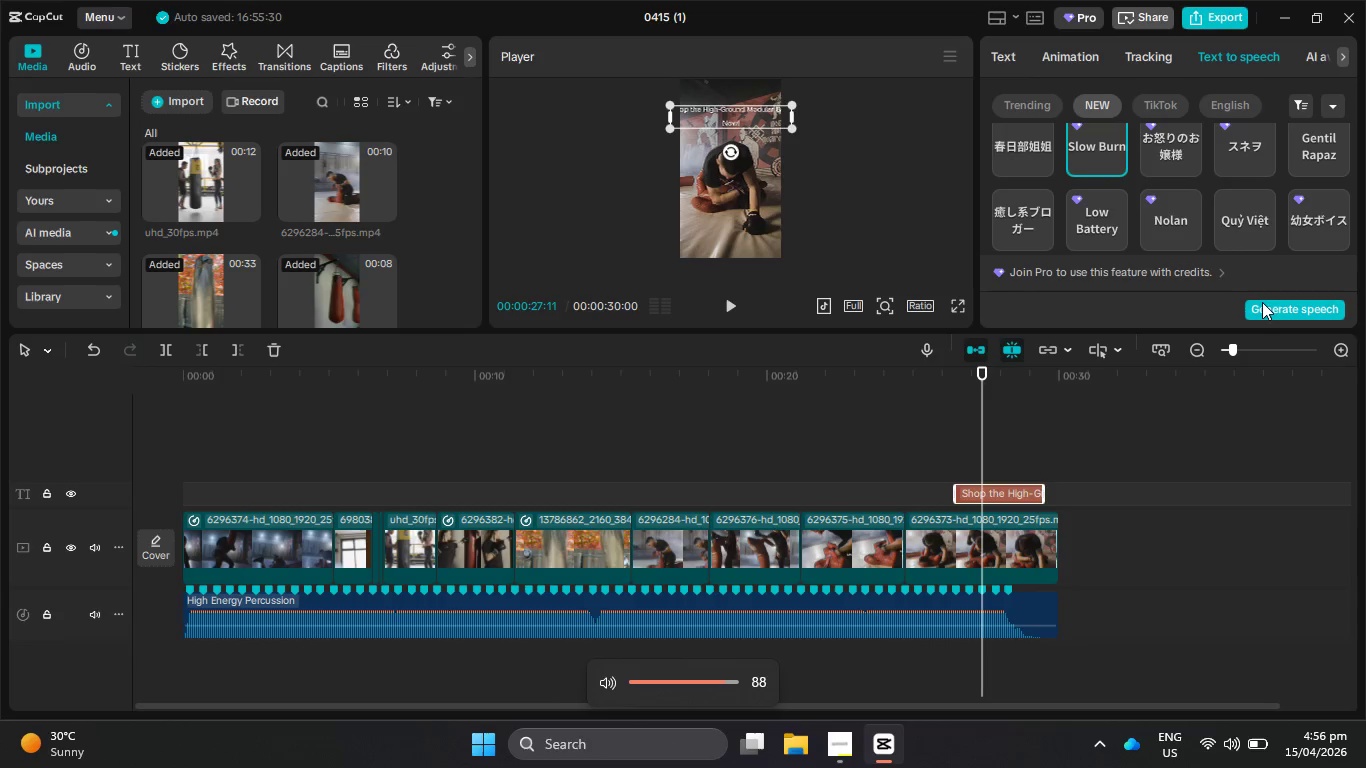 
key(VolumeUp)
 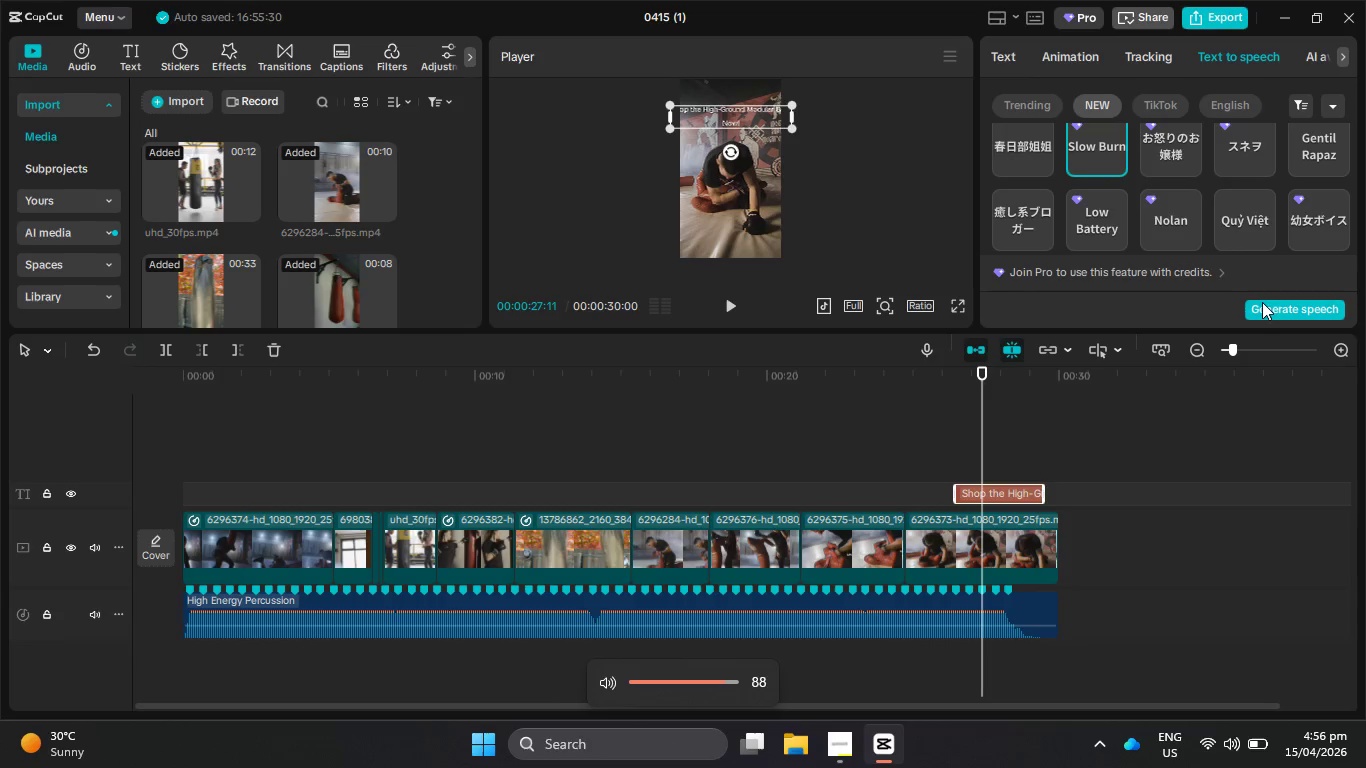 
key(VolumeUp)
 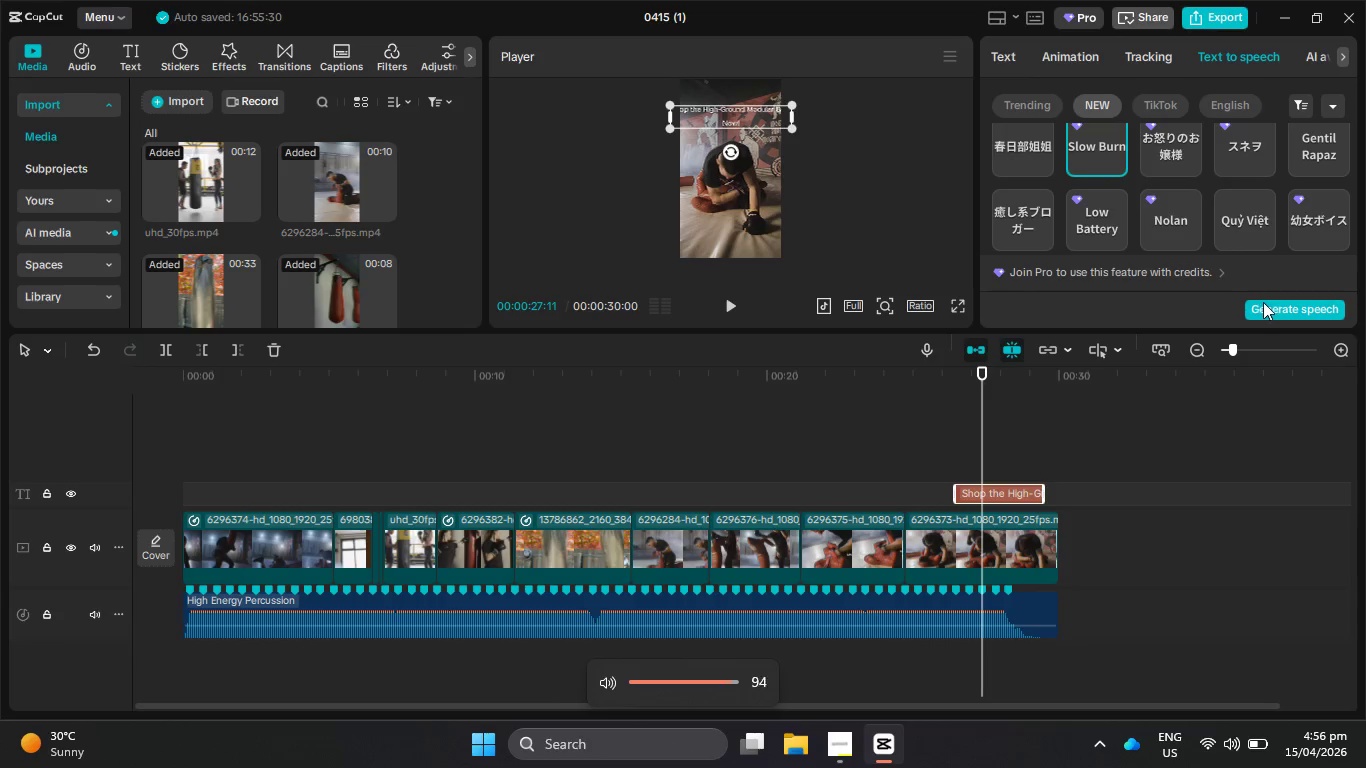 
key(VolumeUp)
 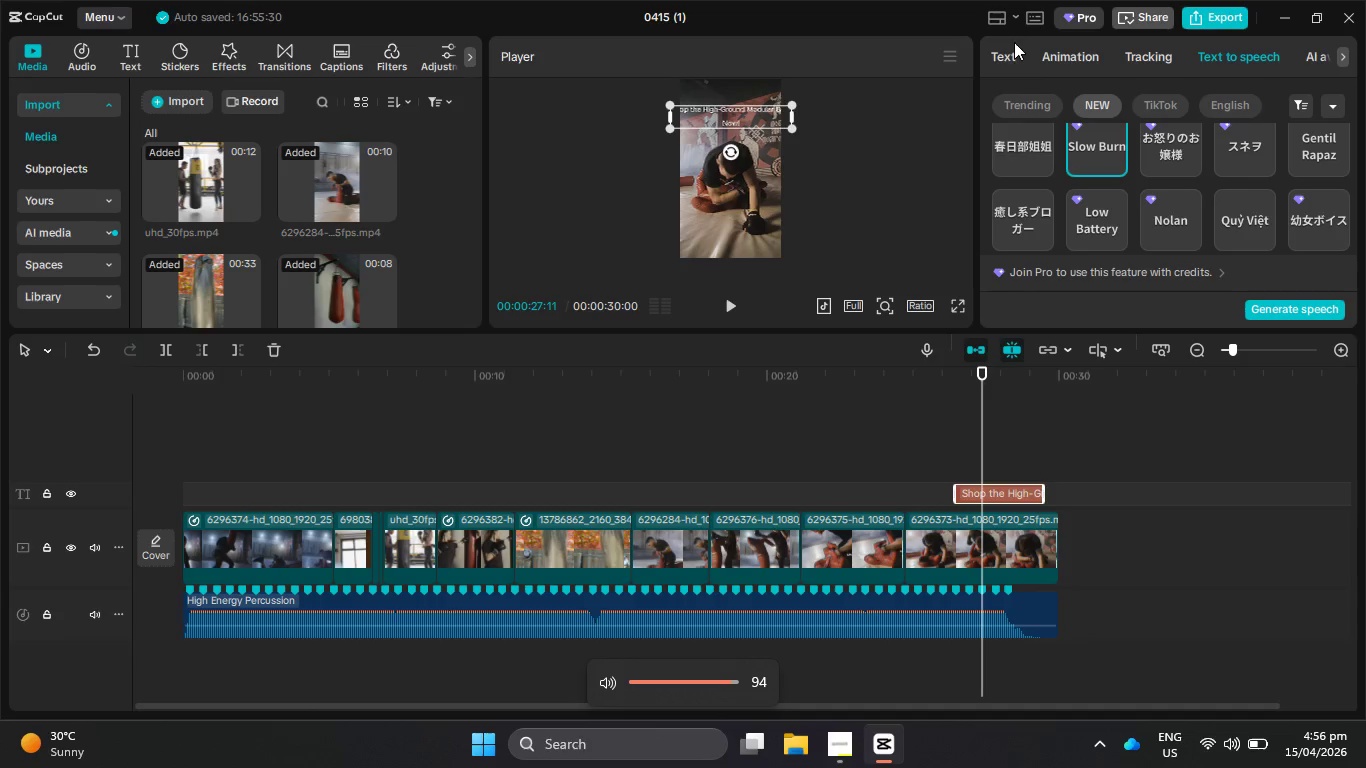 
left_click([1011, 75])
 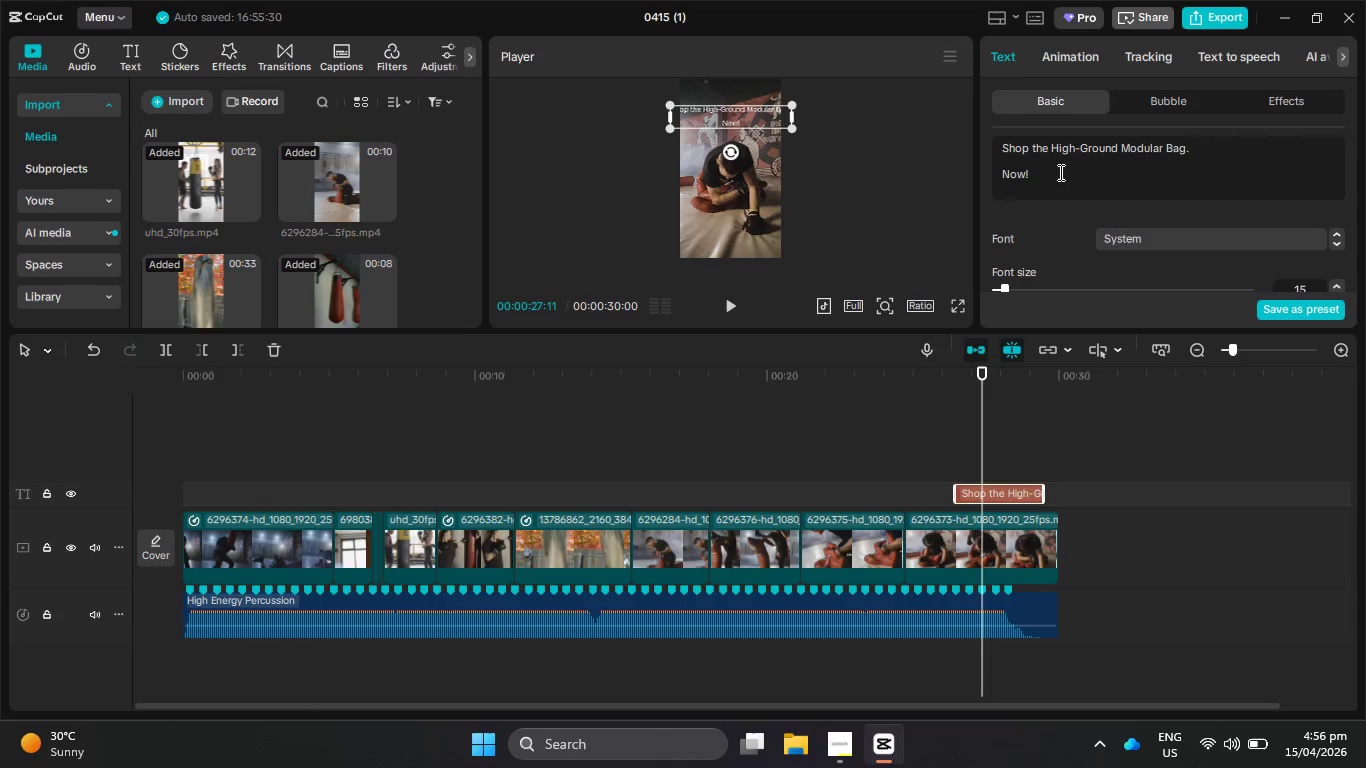 
left_click_drag(start_coordinate=[1053, 186], to_coordinate=[985, 170])
 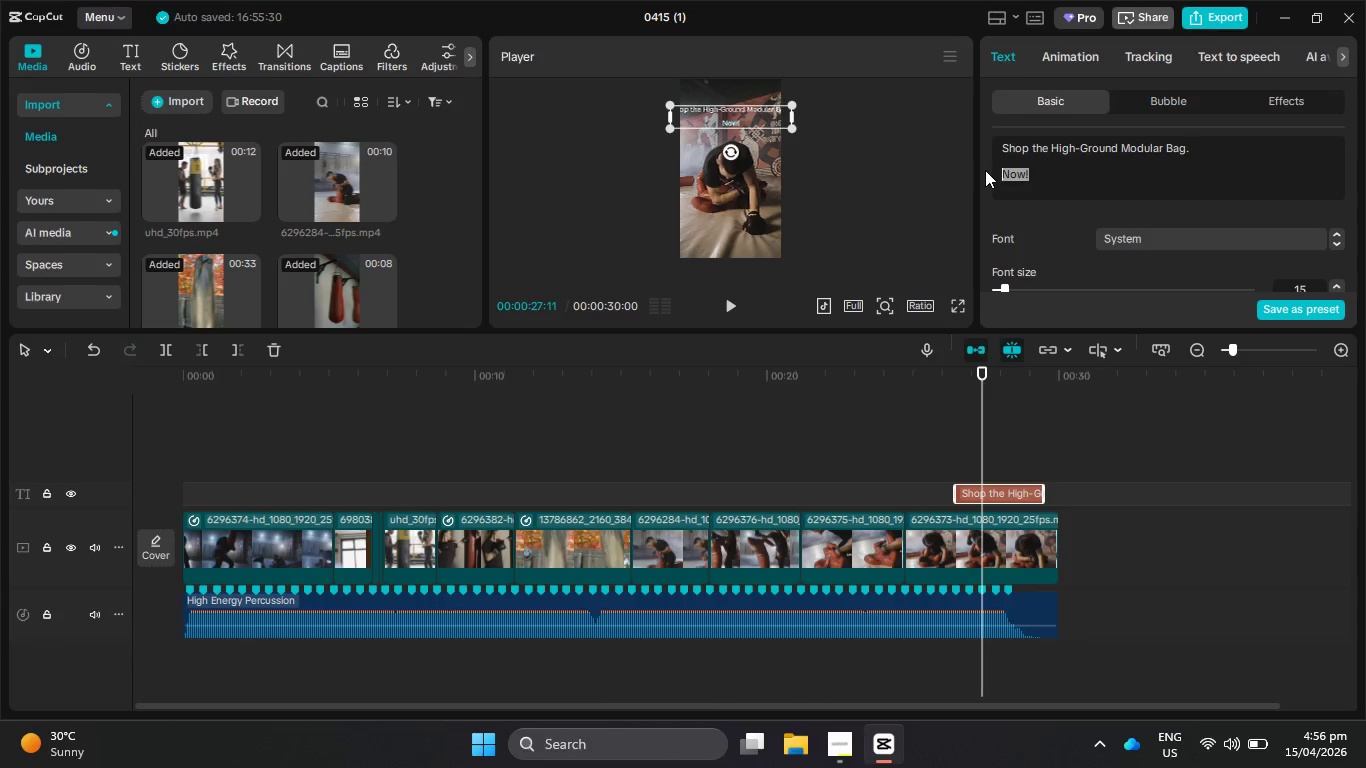 
key(Backspace)
 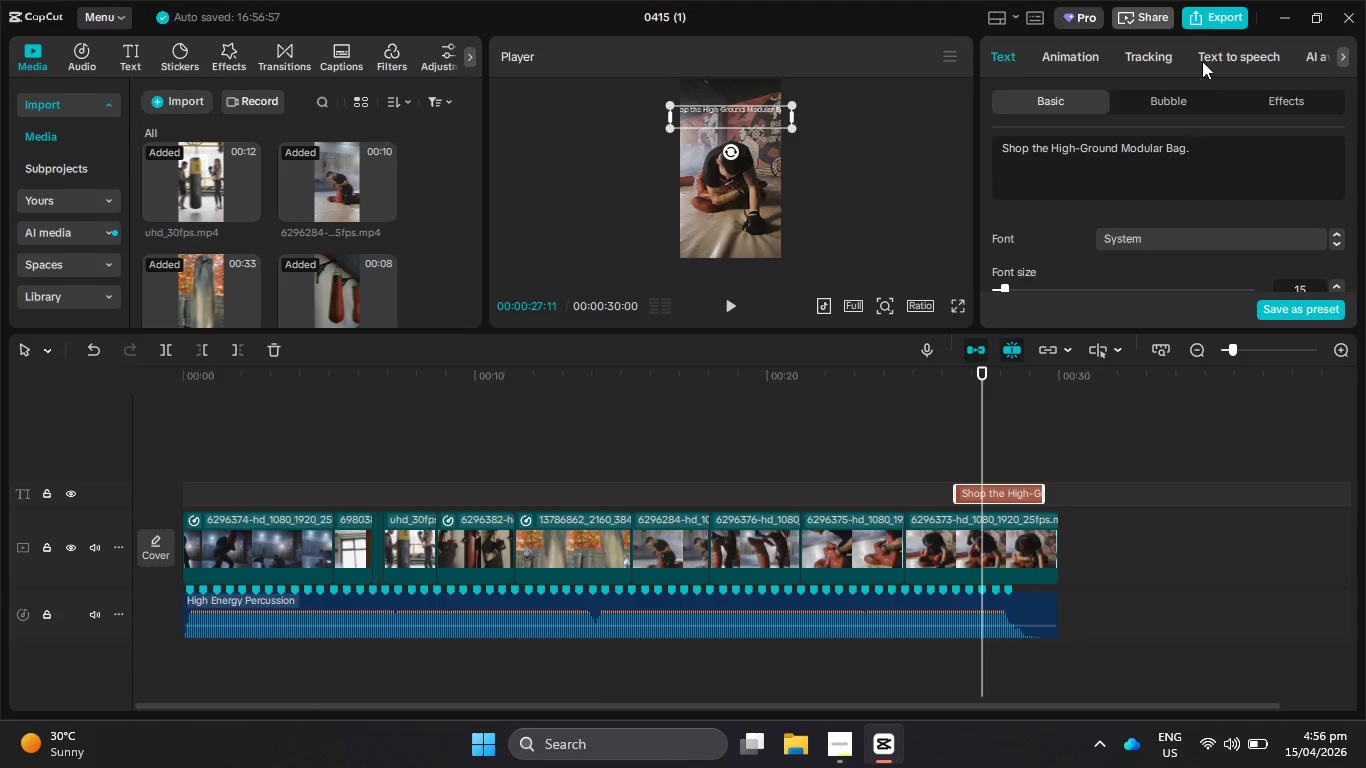 
left_click([1211, 58])
 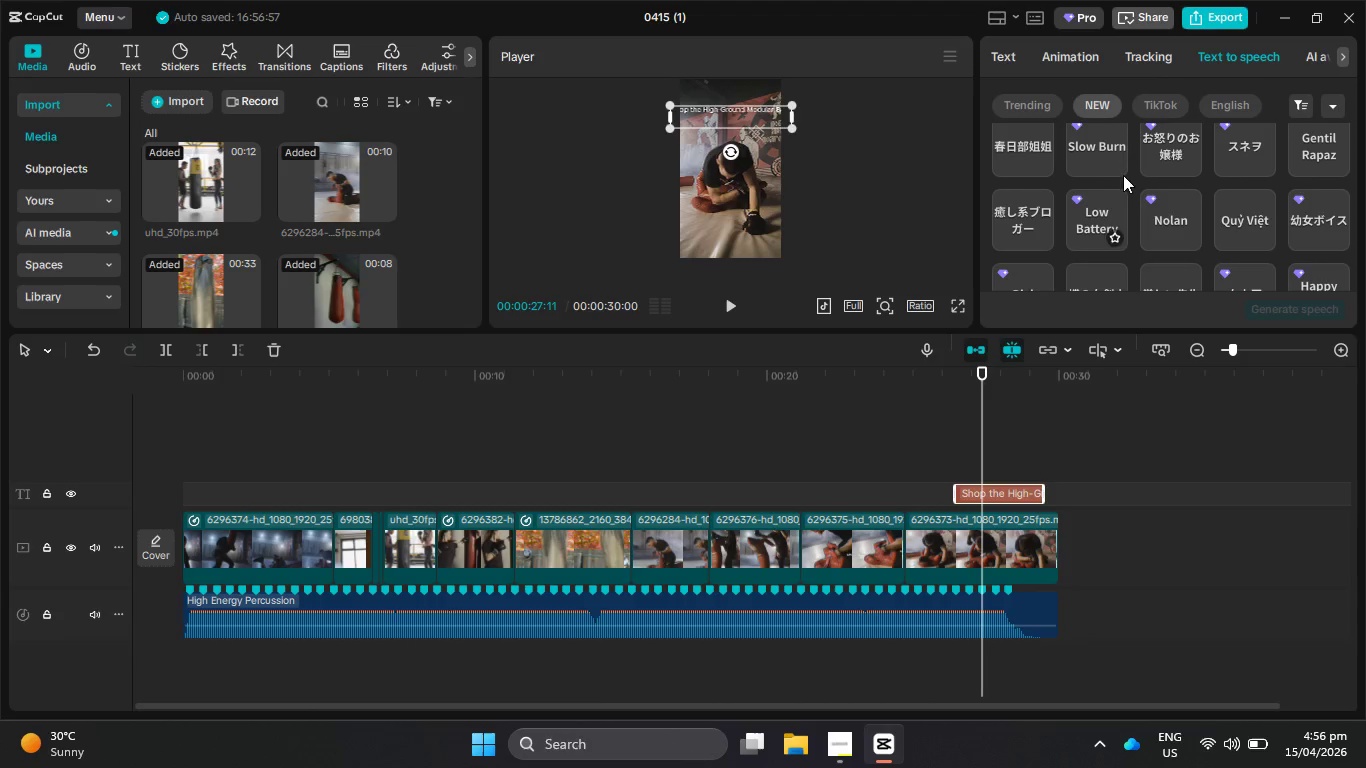 
left_click([1095, 151])
 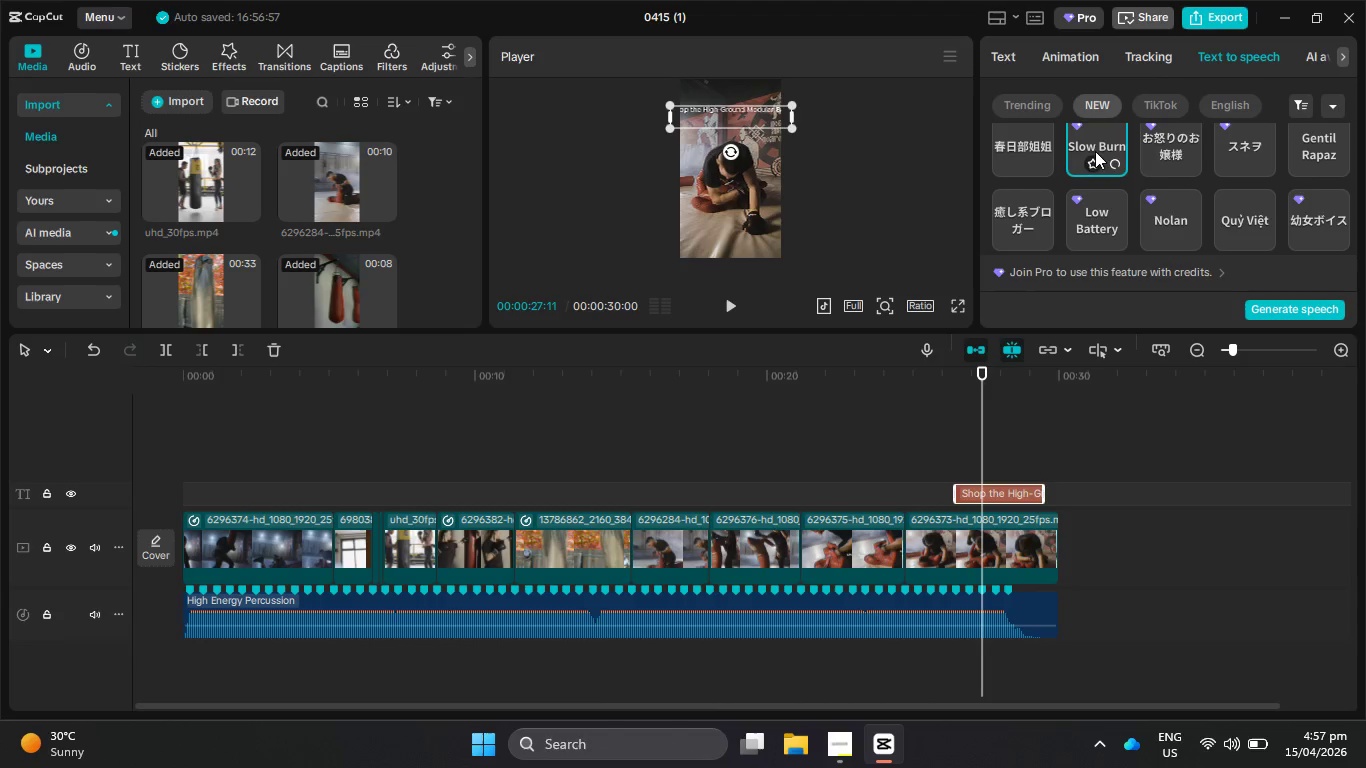 
scroll: coordinate [1205, 187], scroll_direction: down, amount: 2.0
 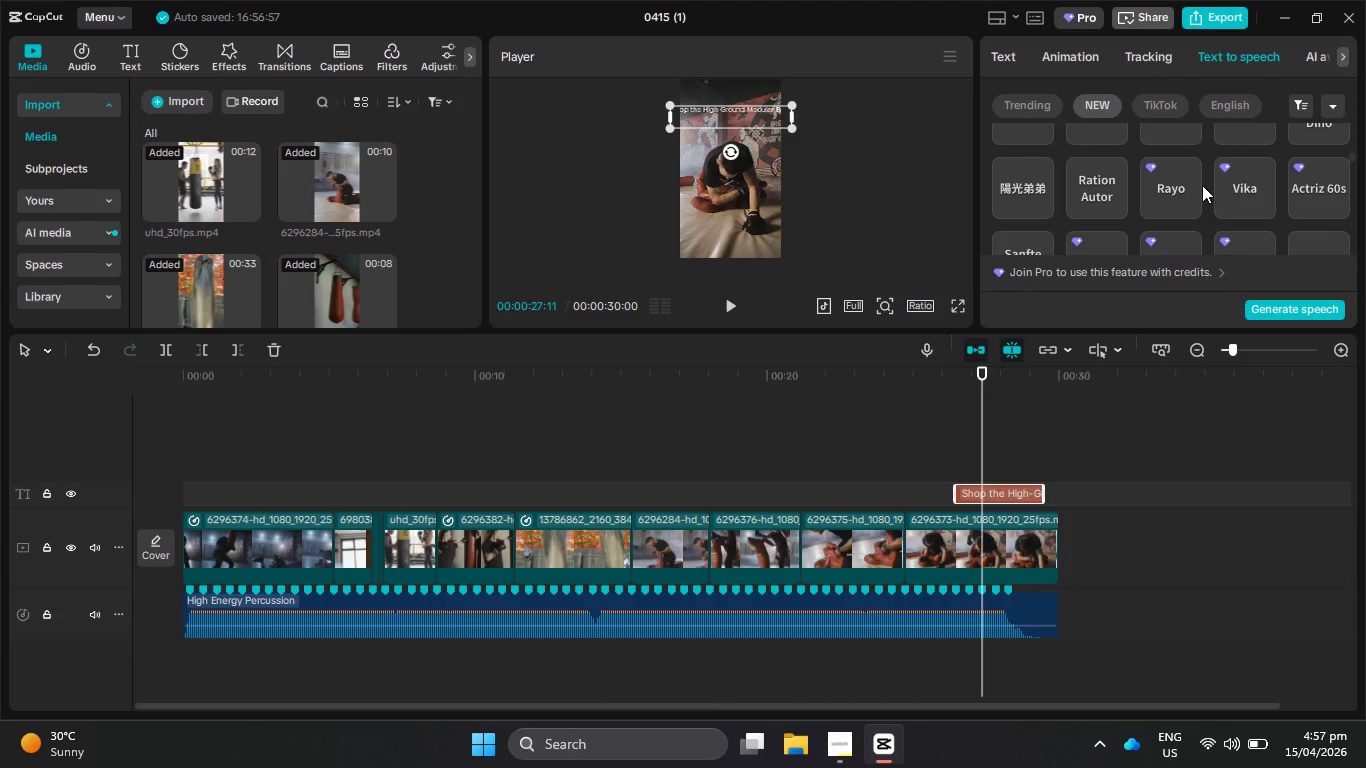 
scroll: coordinate [1202, 185], scroll_direction: up, amount: 2.0
 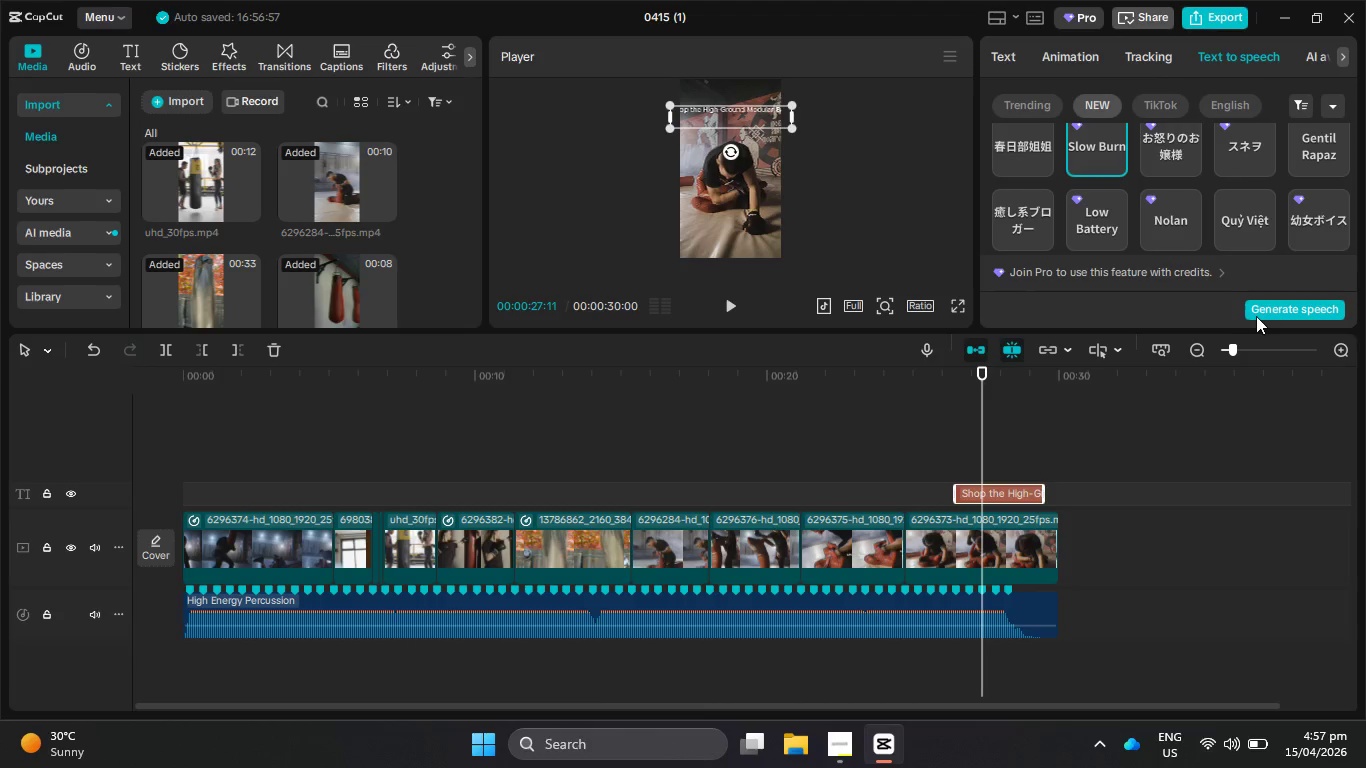 
left_click([1256, 316])
 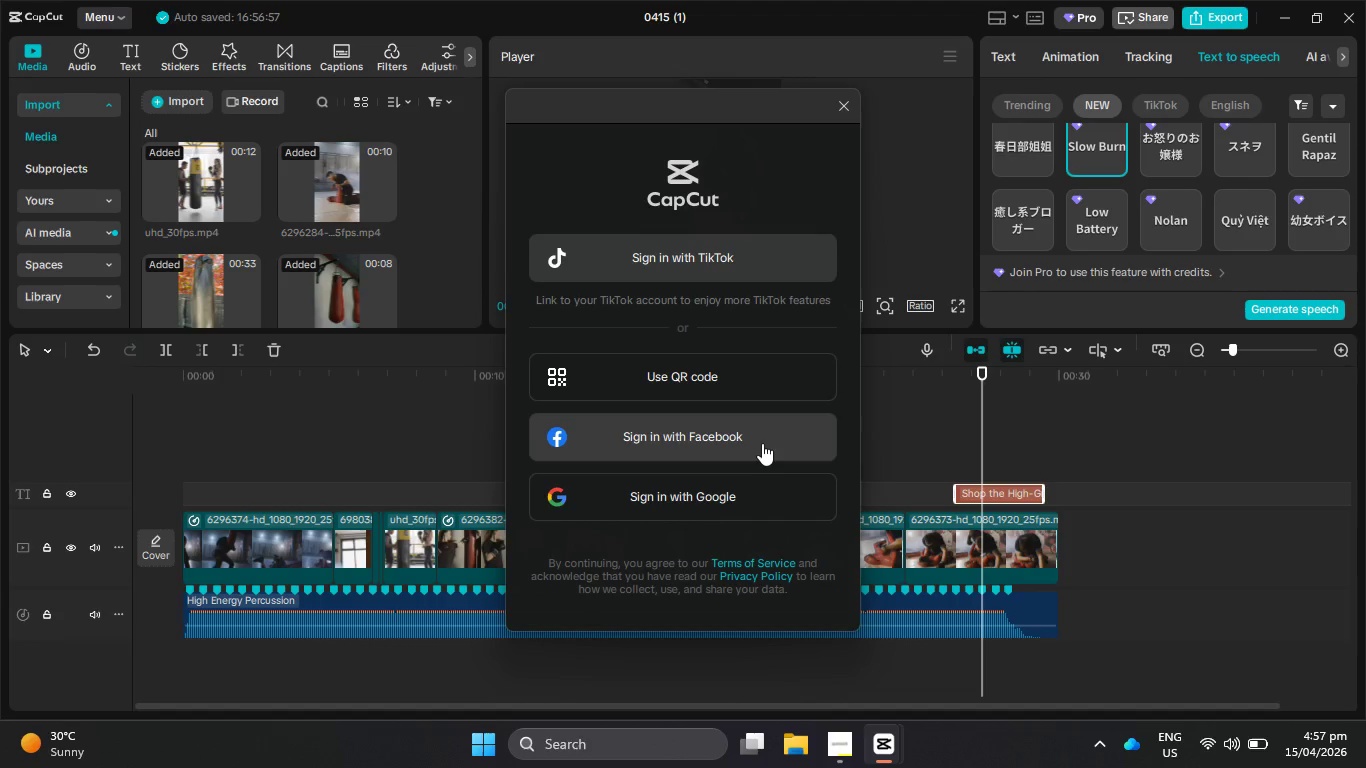 
left_click([763, 488])
 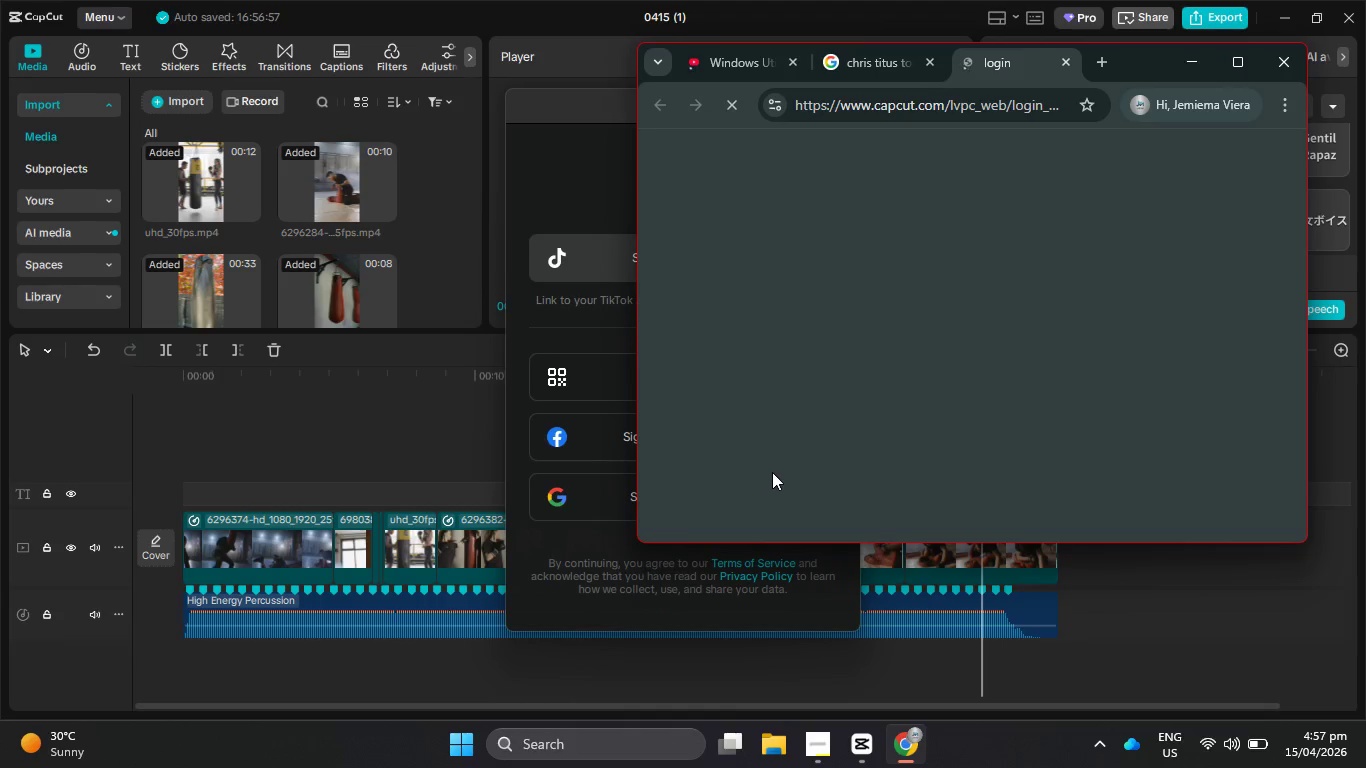 
left_click([798, 61])
 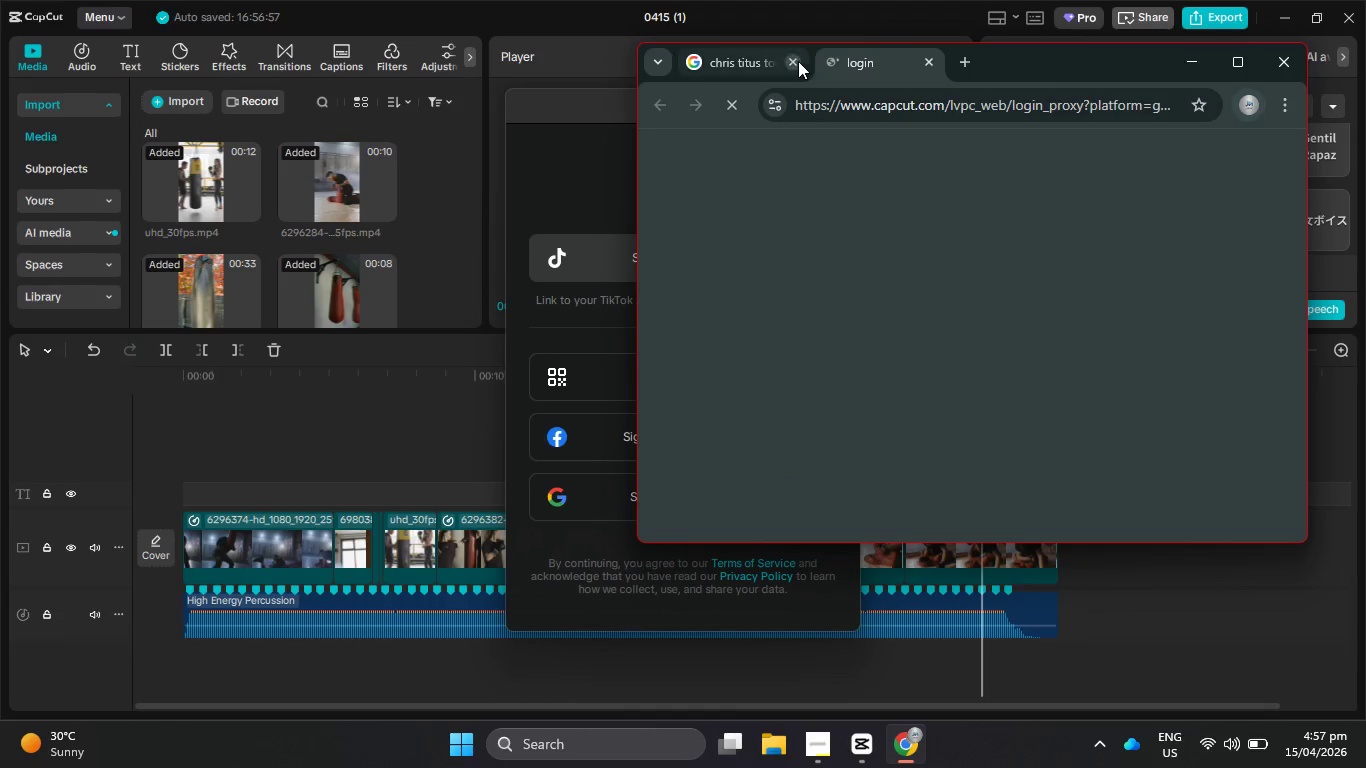 
left_click([798, 61])
 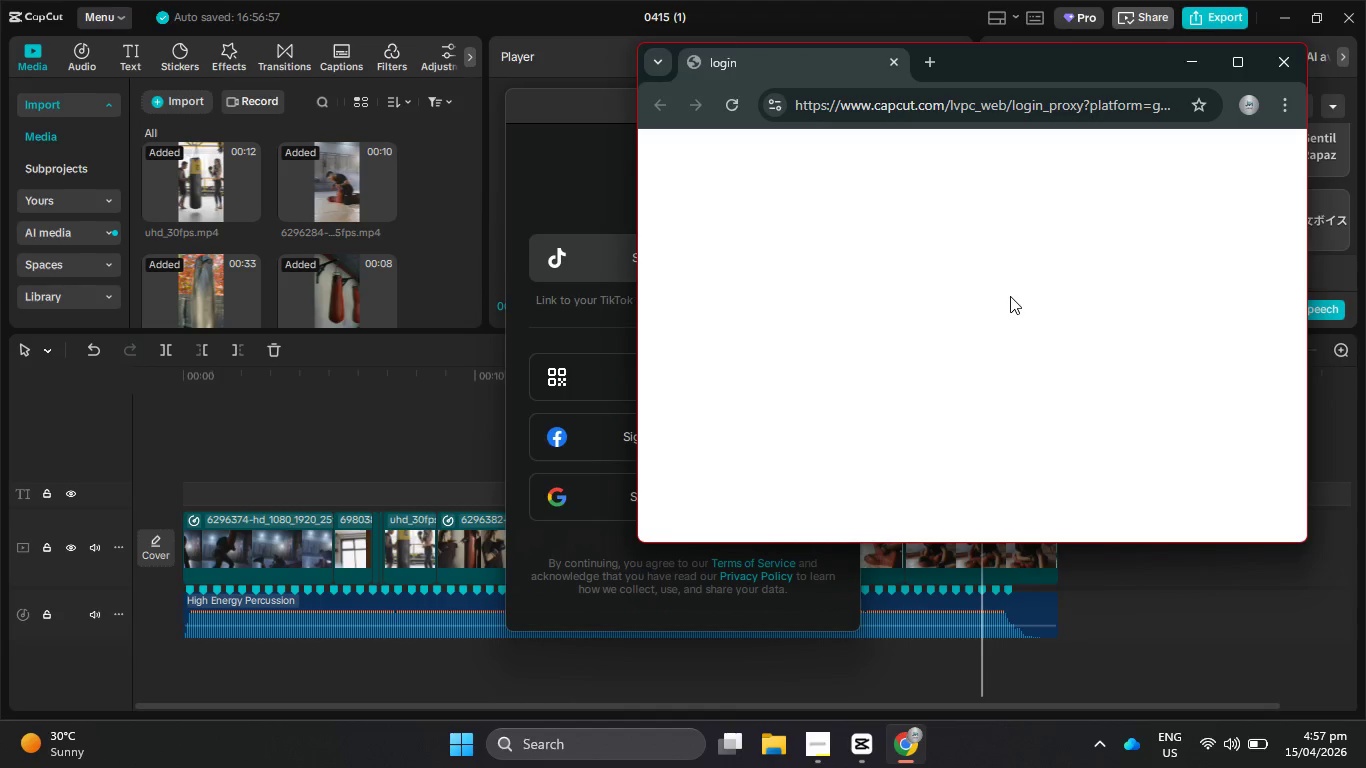 
left_click([731, 111])
 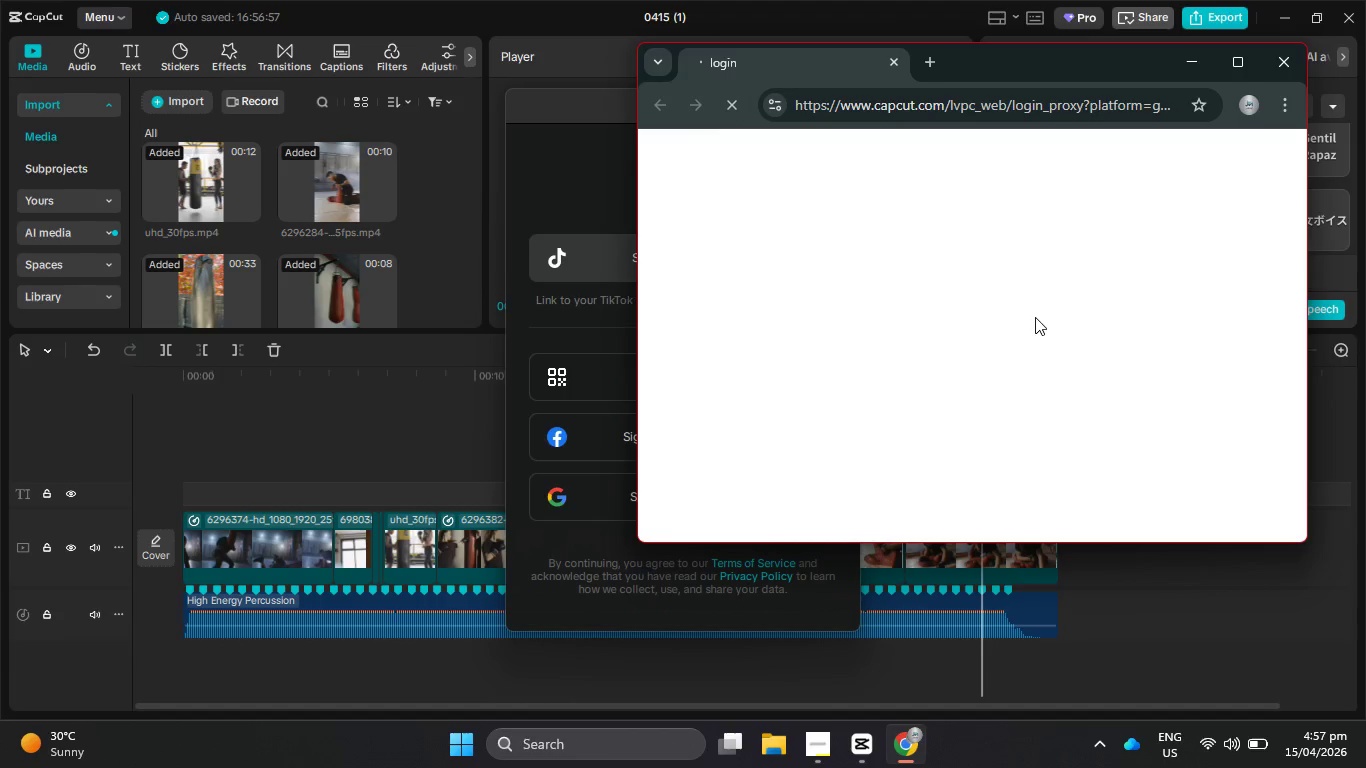 
scroll: coordinate [1035, 317], scroll_direction: down, amount: 4.0
 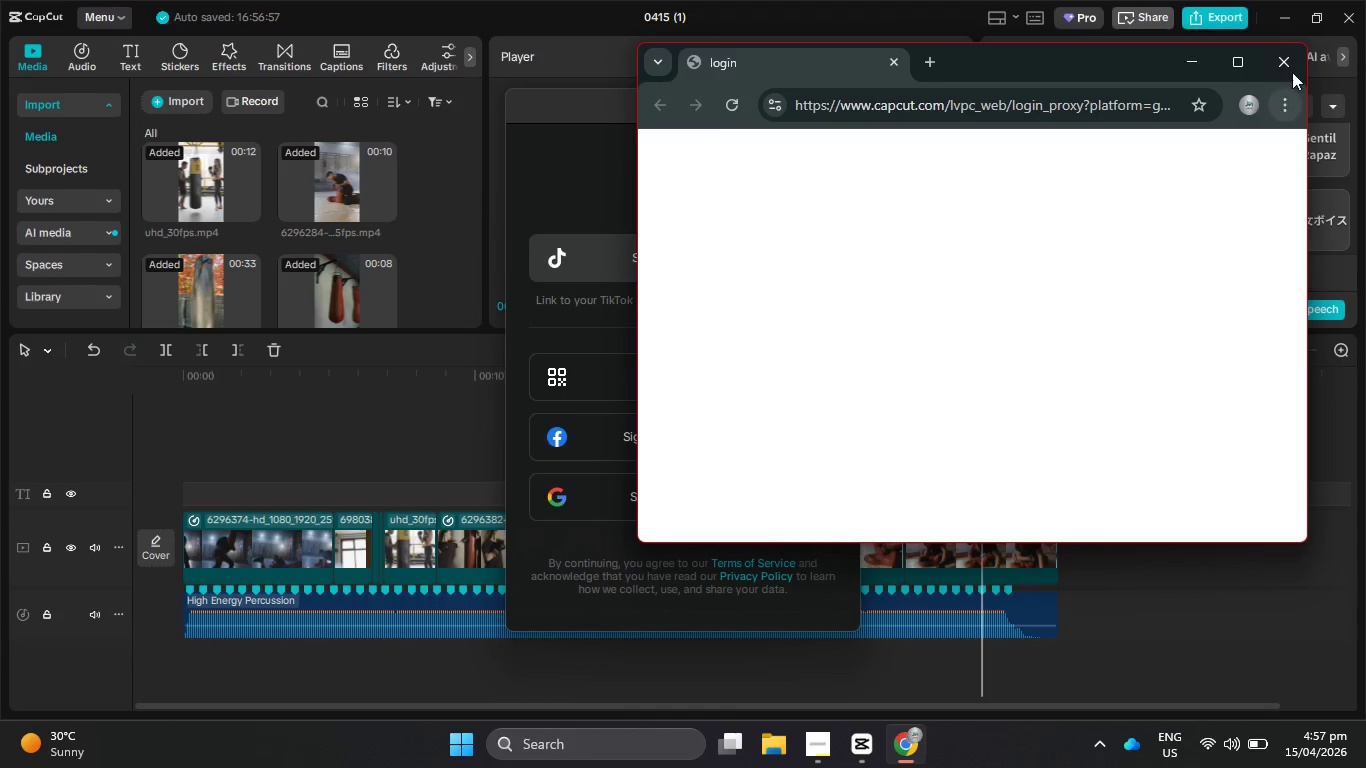 
left_click([1275, 56])
 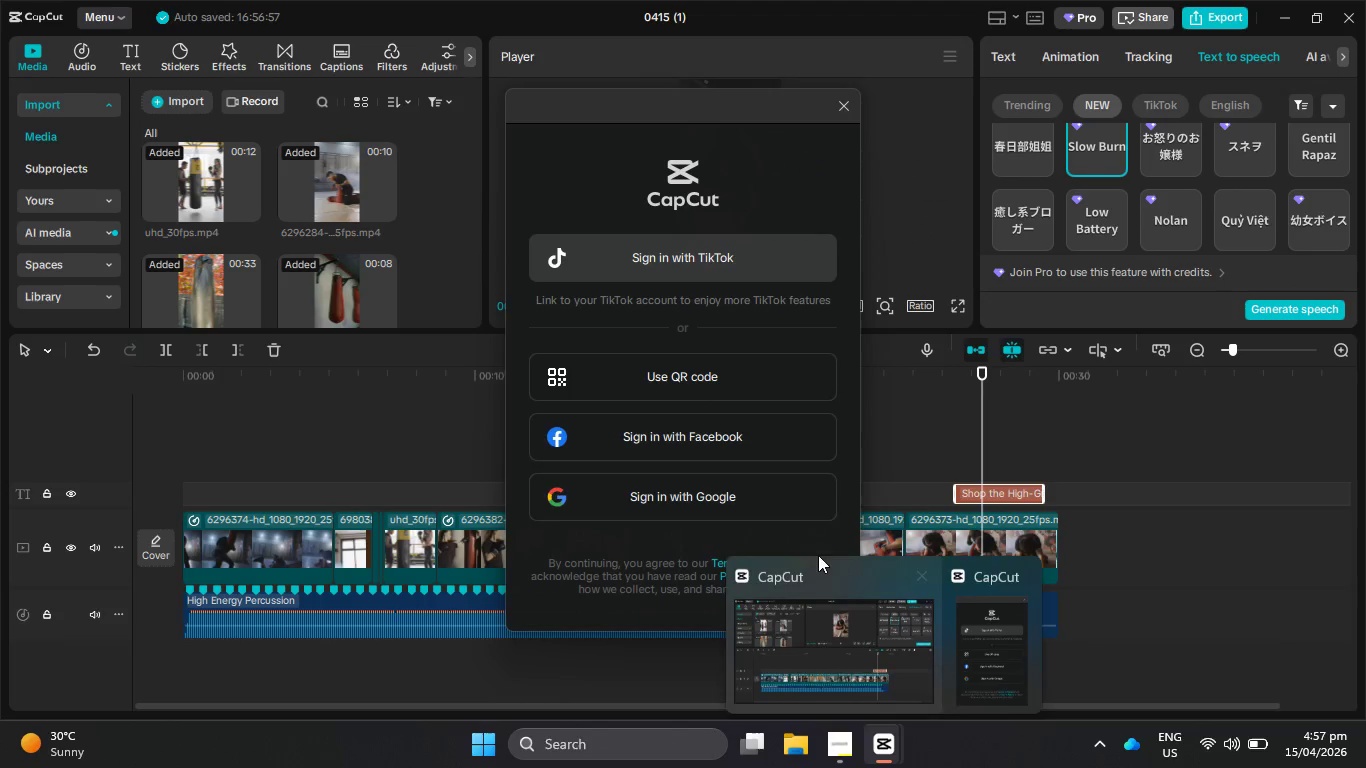 
left_click([764, 486])
 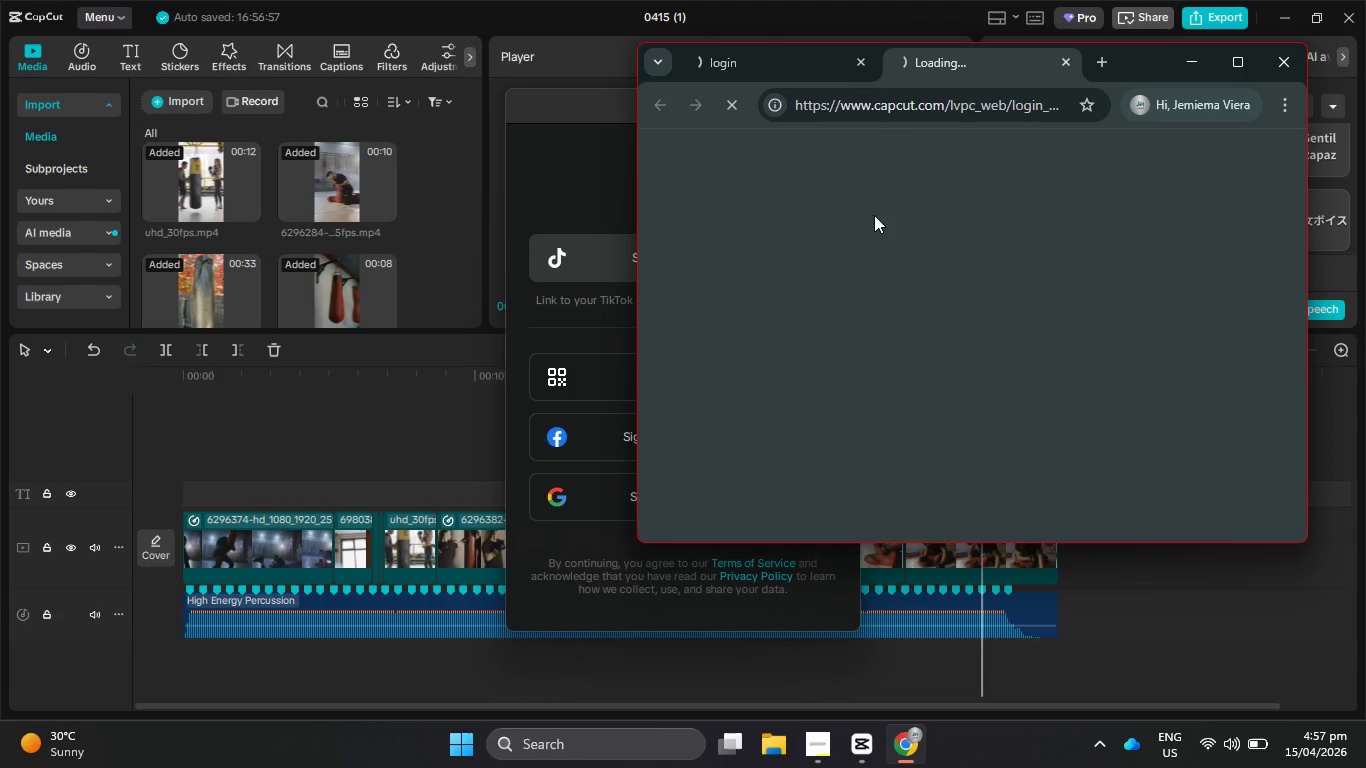 
left_click([860, 70])
 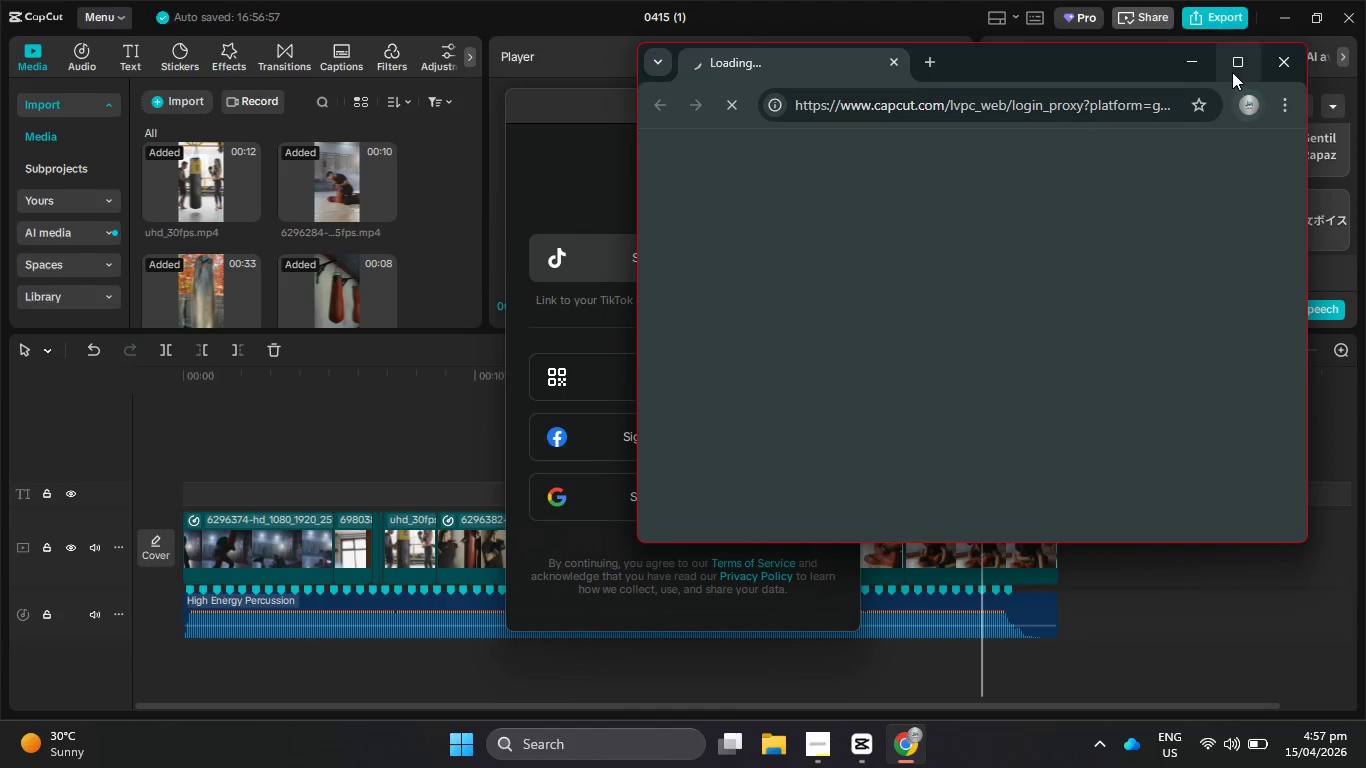 
left_click([1232, 72])
 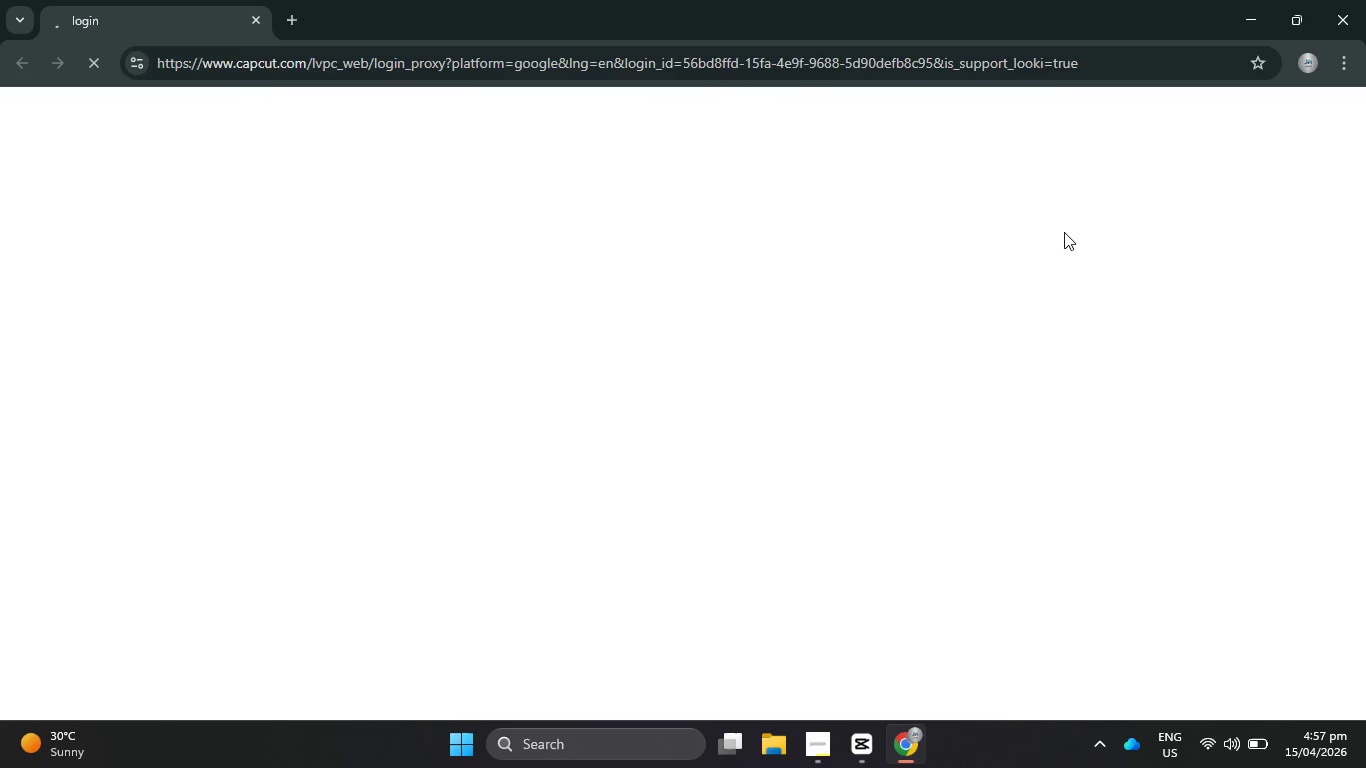 
wait(13.55)
 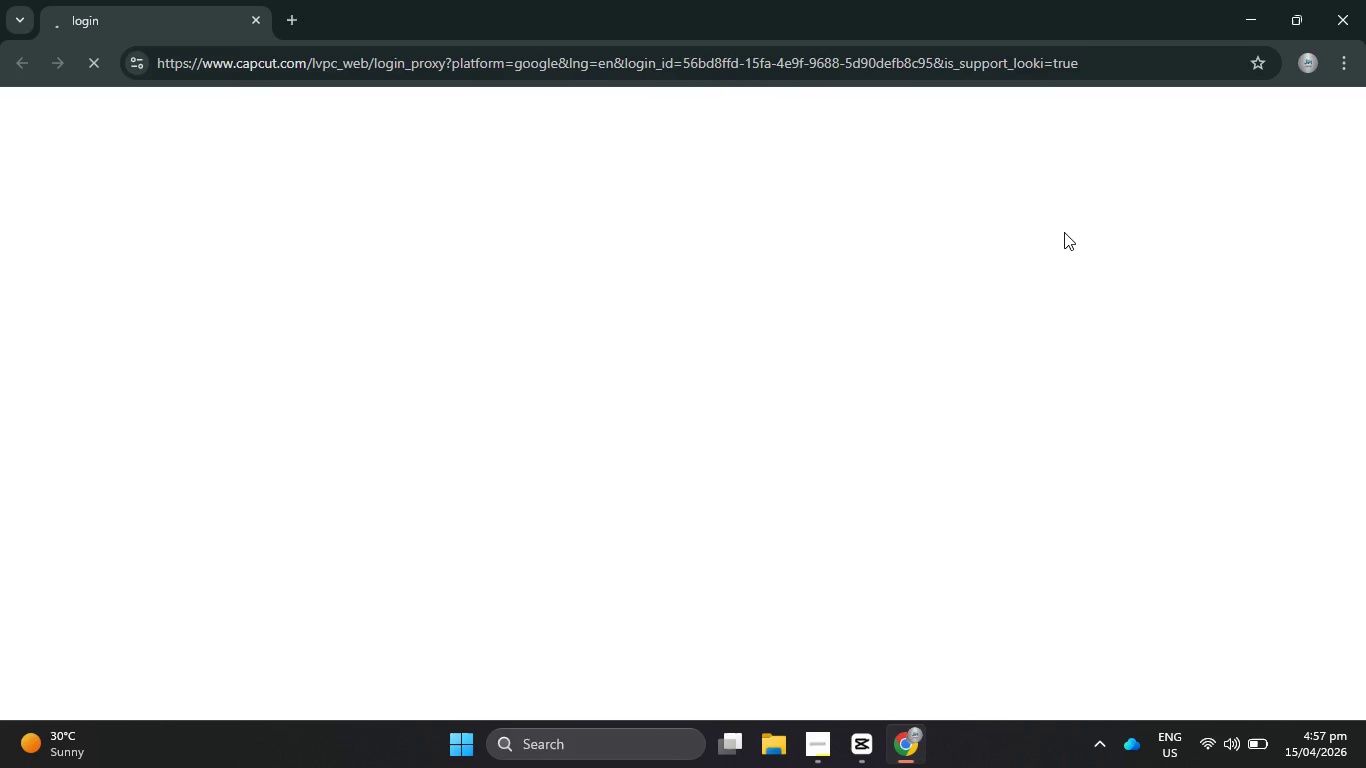 
left_click([791, 325])
 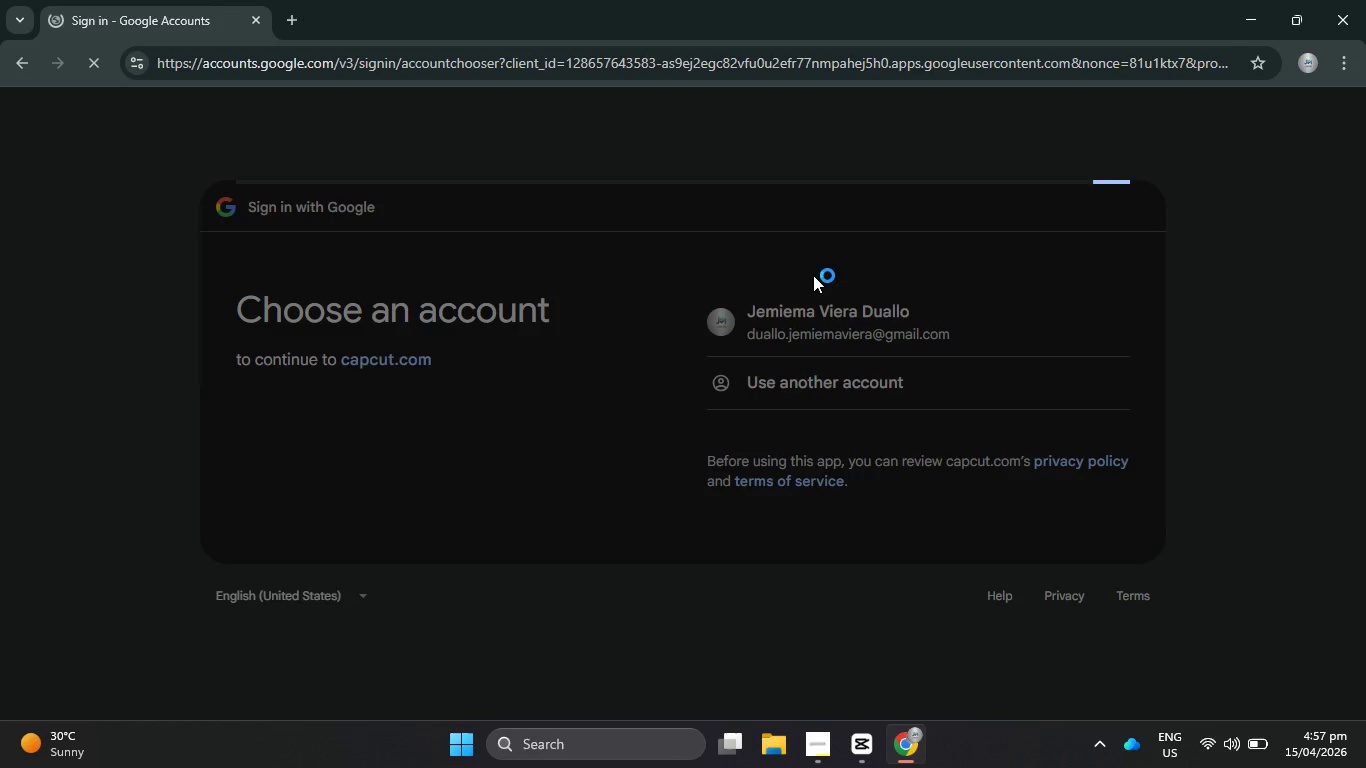 
wait(9.97)
 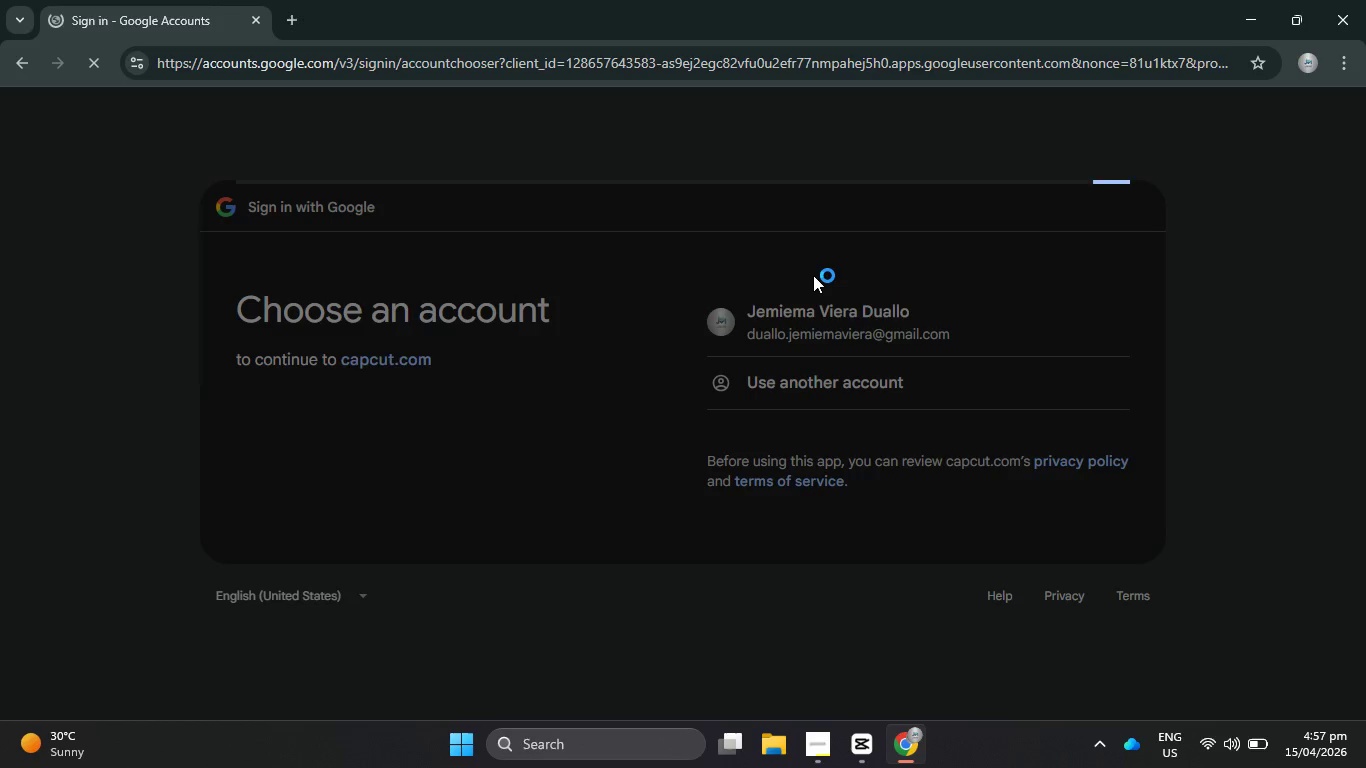 
left_click([986, 510])
 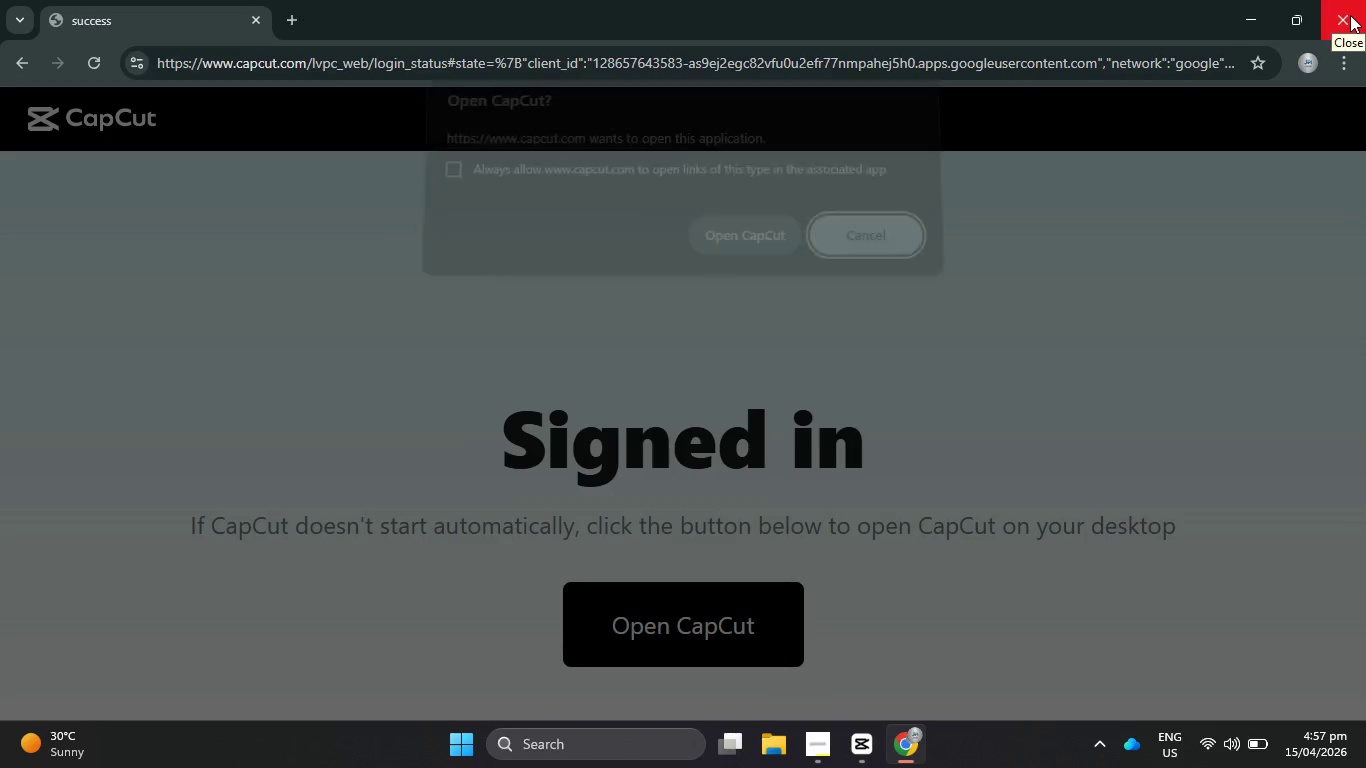 
wait(5.44)
 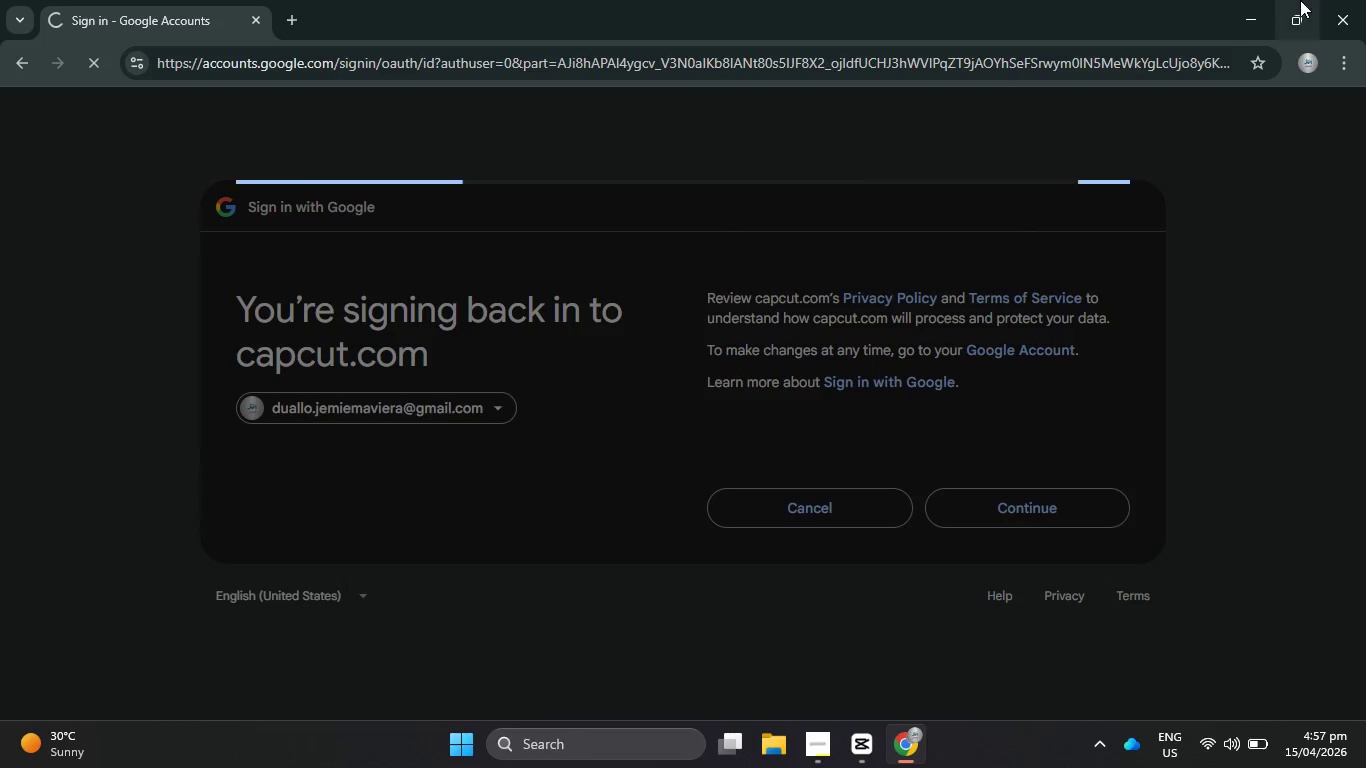 
left_click([755, 245])
 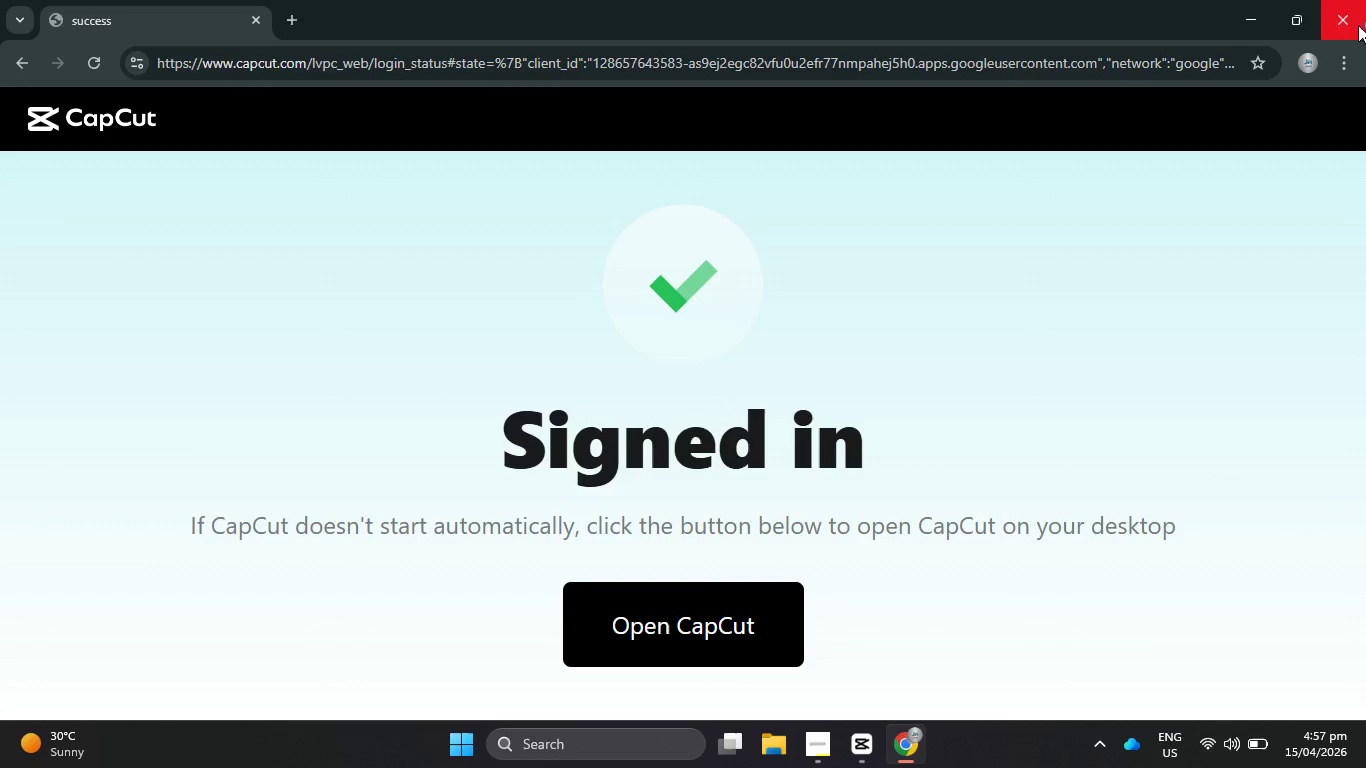 
left_click([1342, 18])
 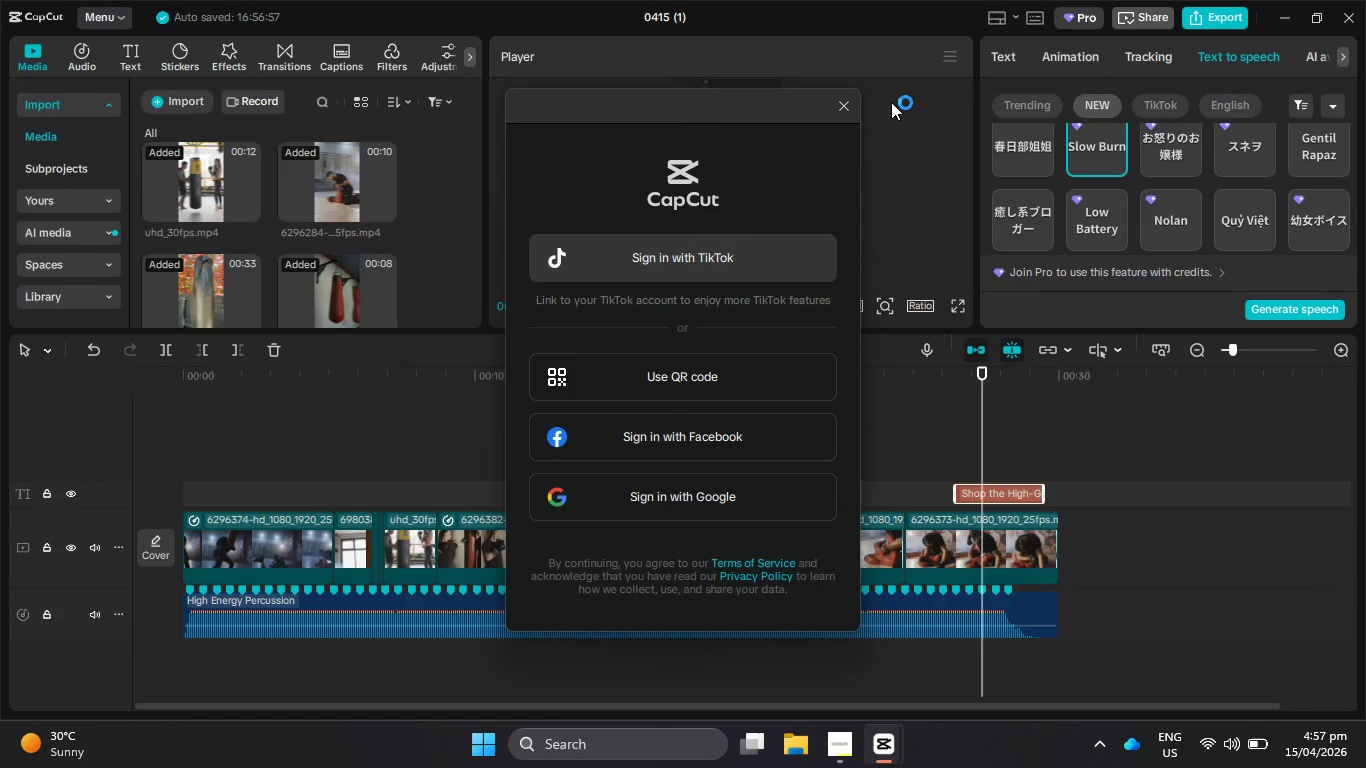 
mouse_move([867, 131])
 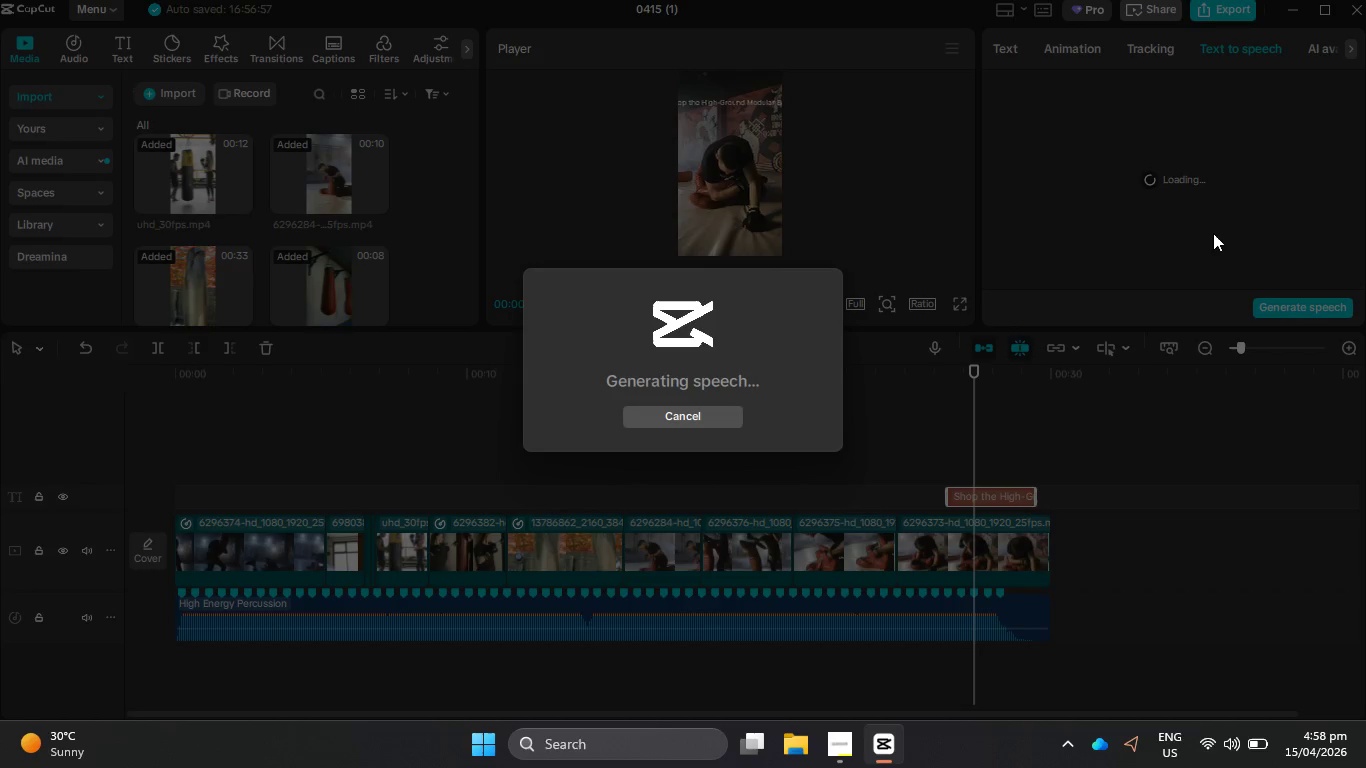 
wait(11.27)
 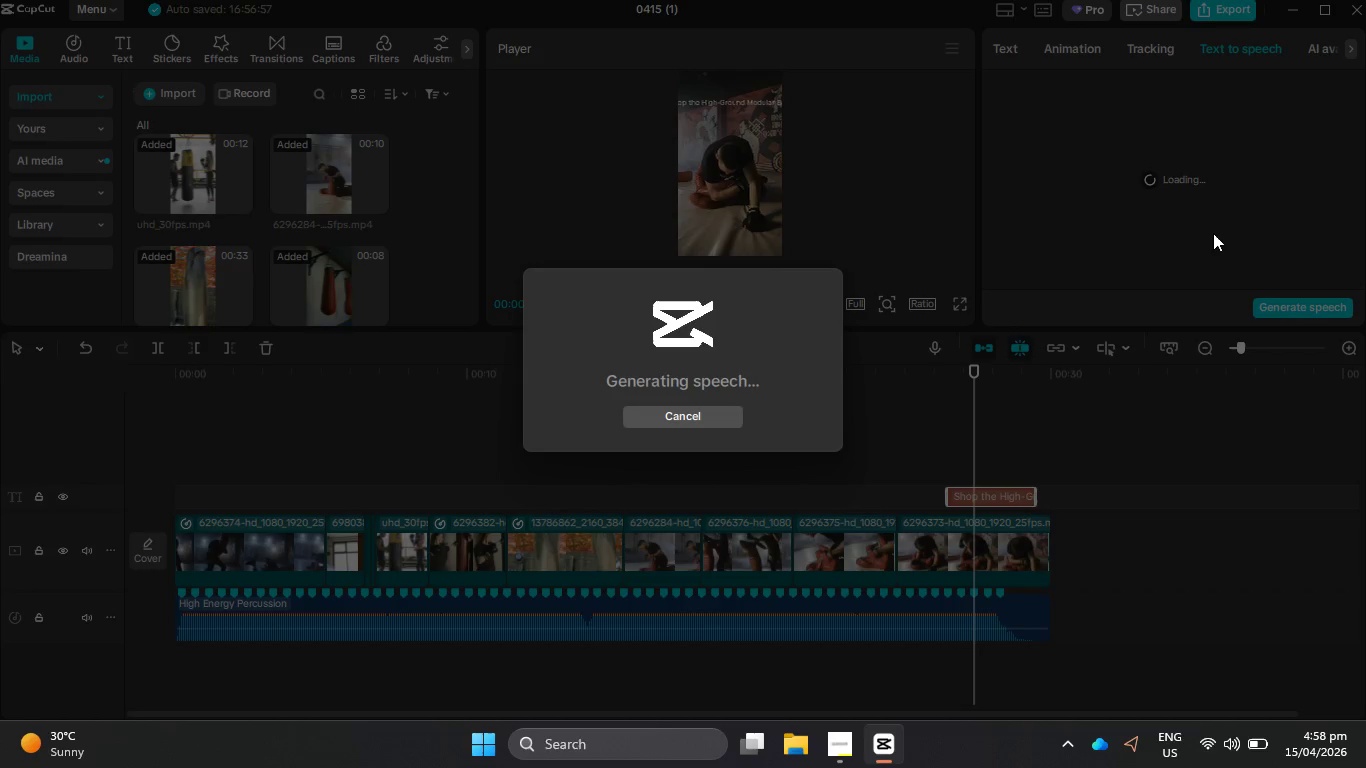 
left_click([986, 451])
 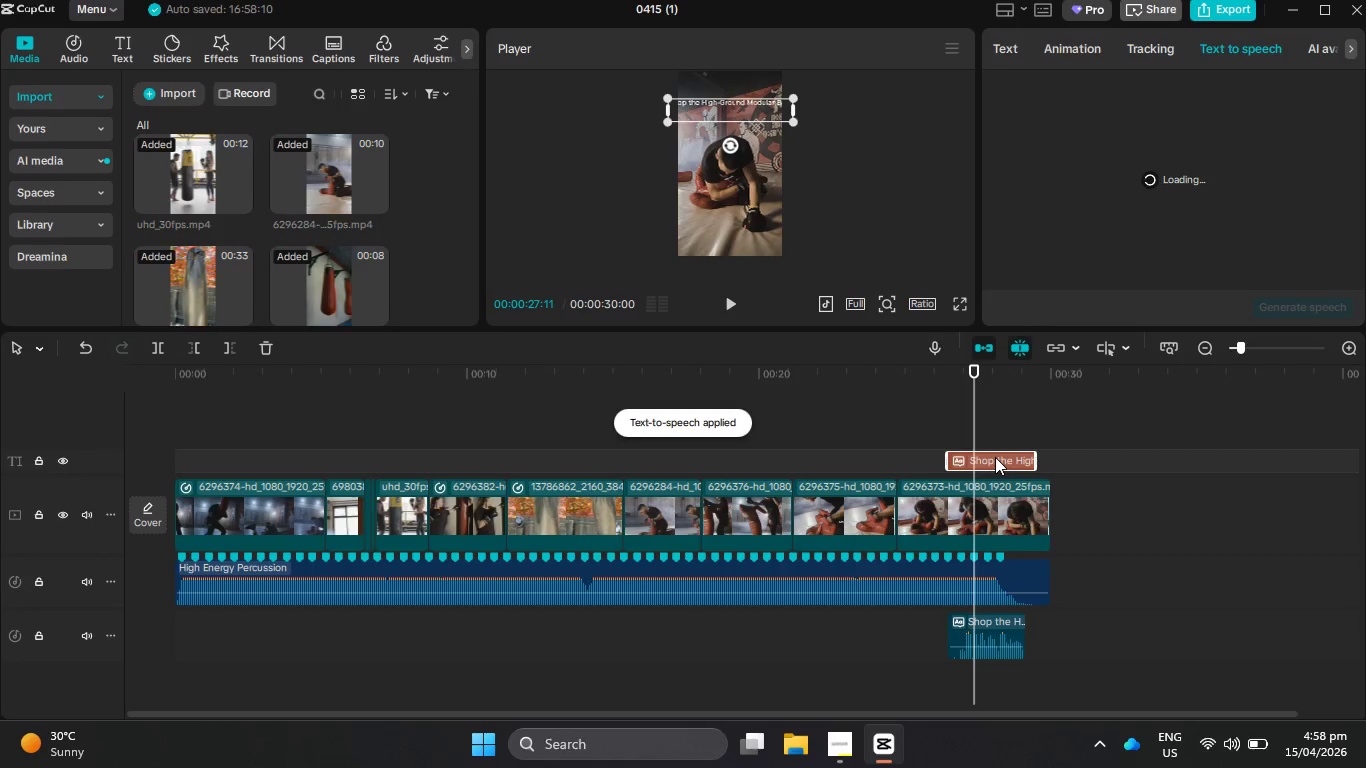 
key(Delete)
 